 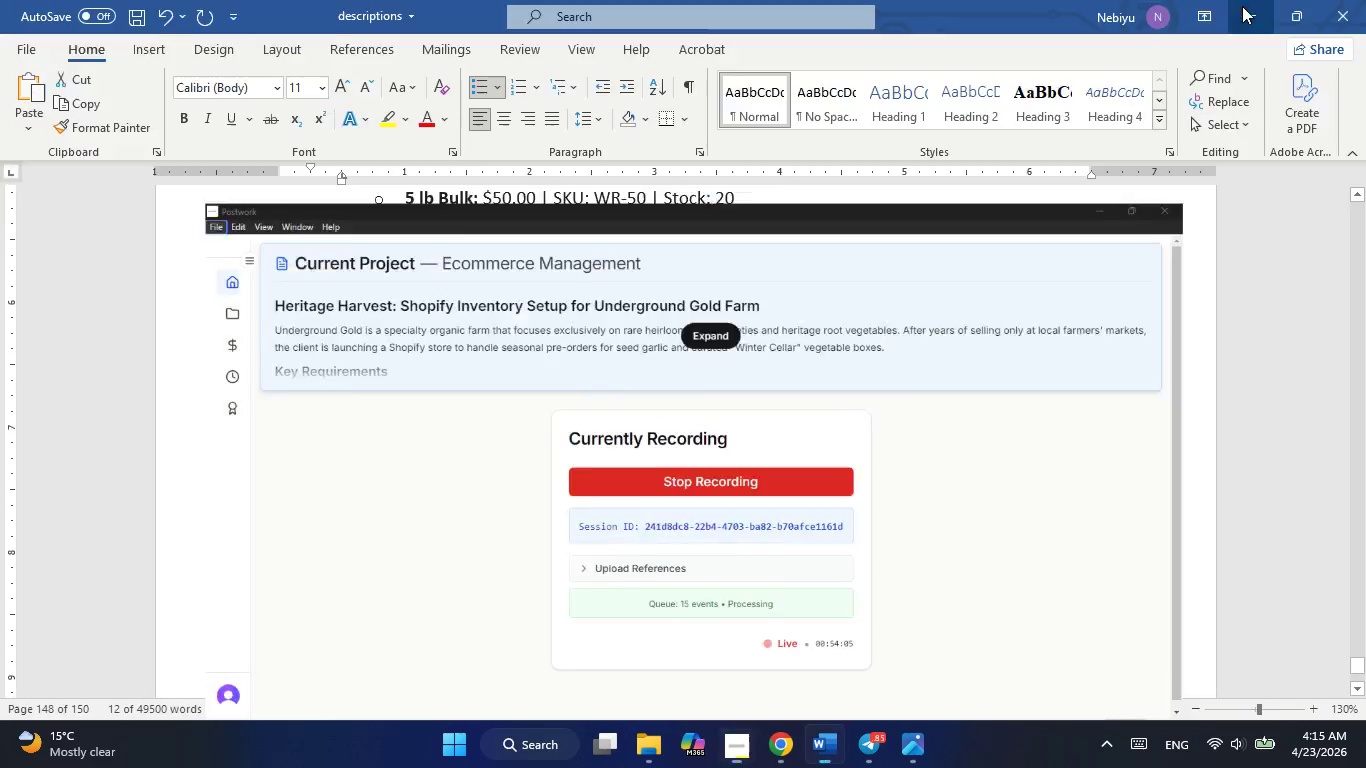 
key(Alt+Tab)
 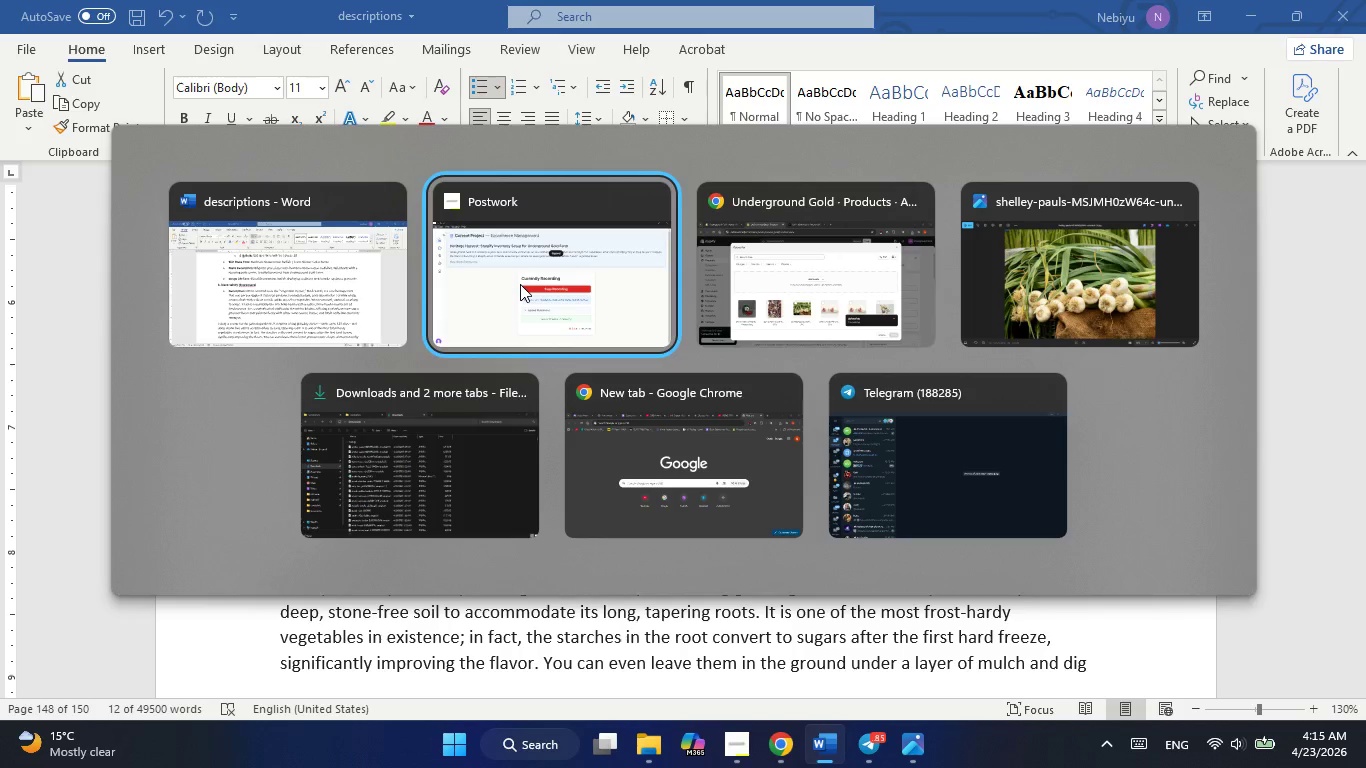 
key(Alt+Tab)
 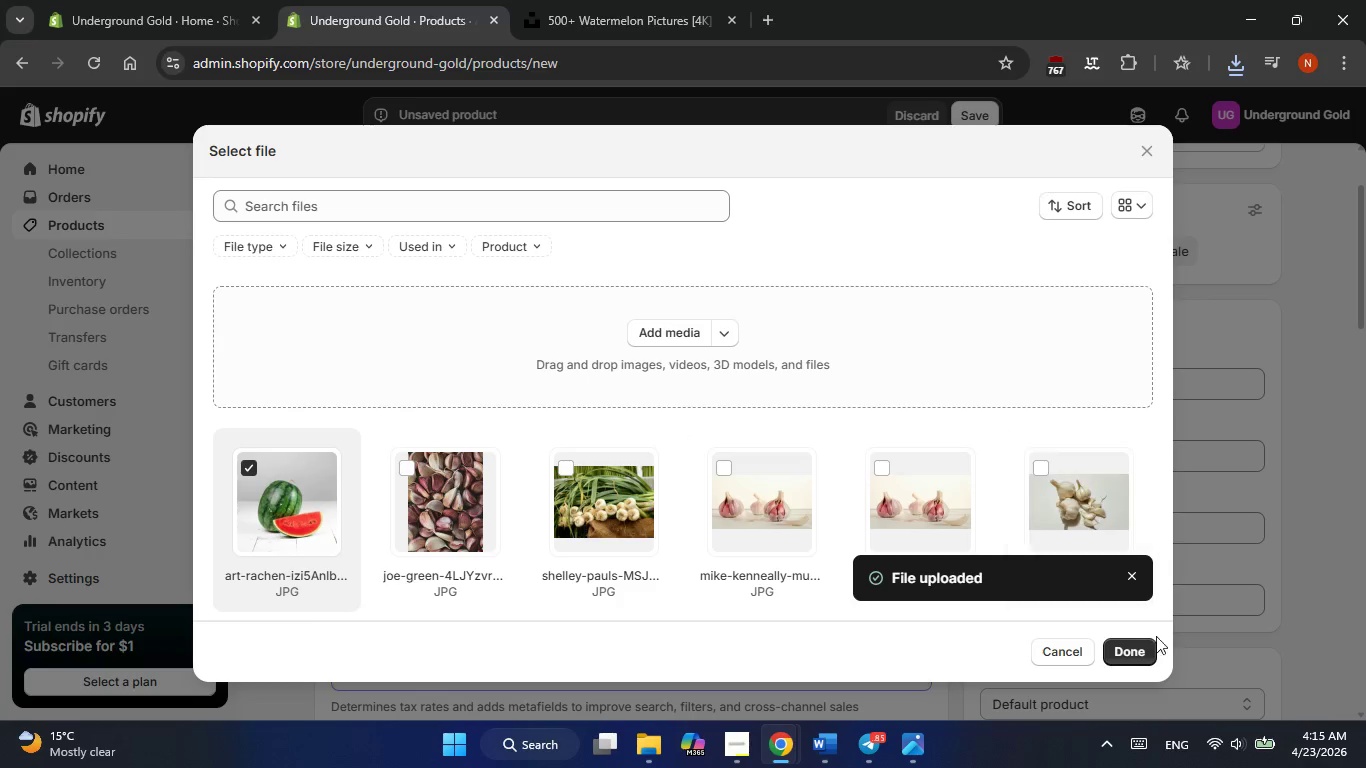 
left_click([1143, 650])
 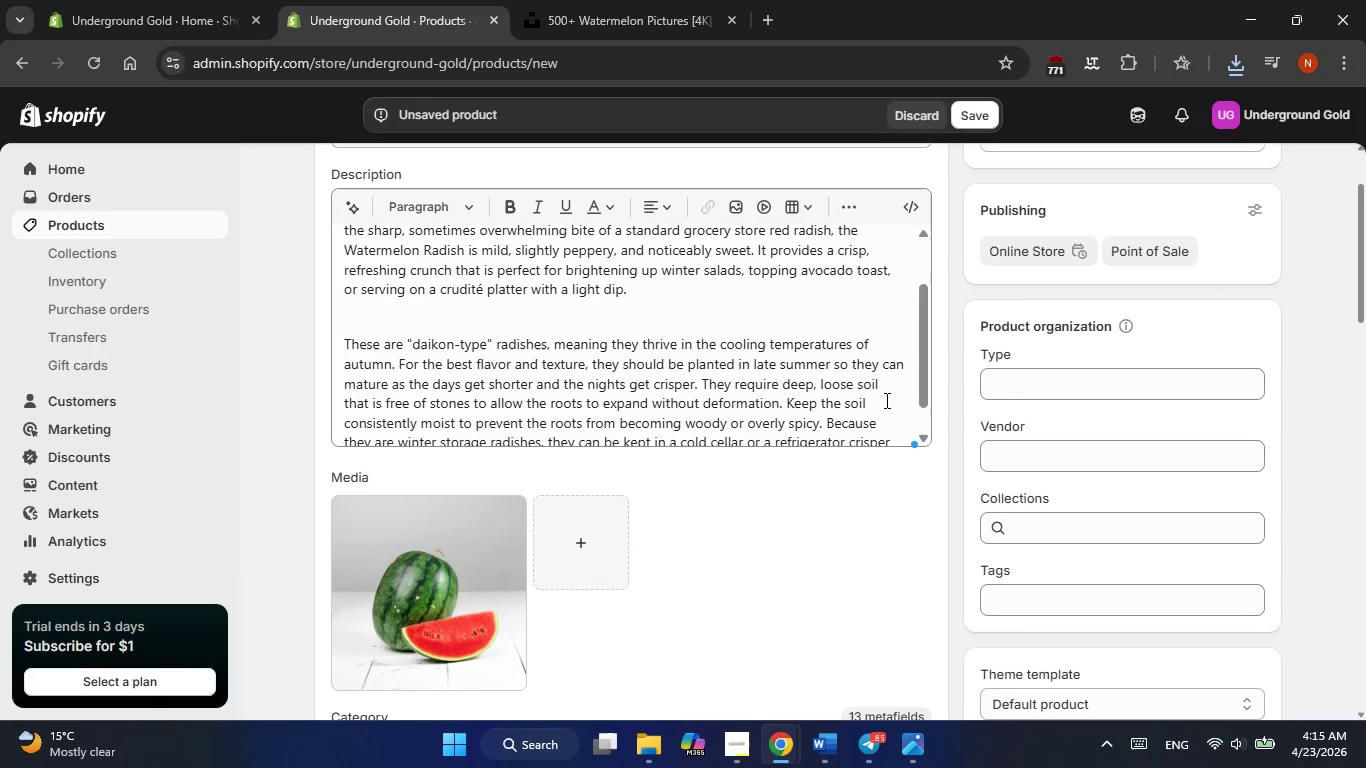 
scroll: coordinate [672, 546], scroll_direction: down, amount: 1.0
 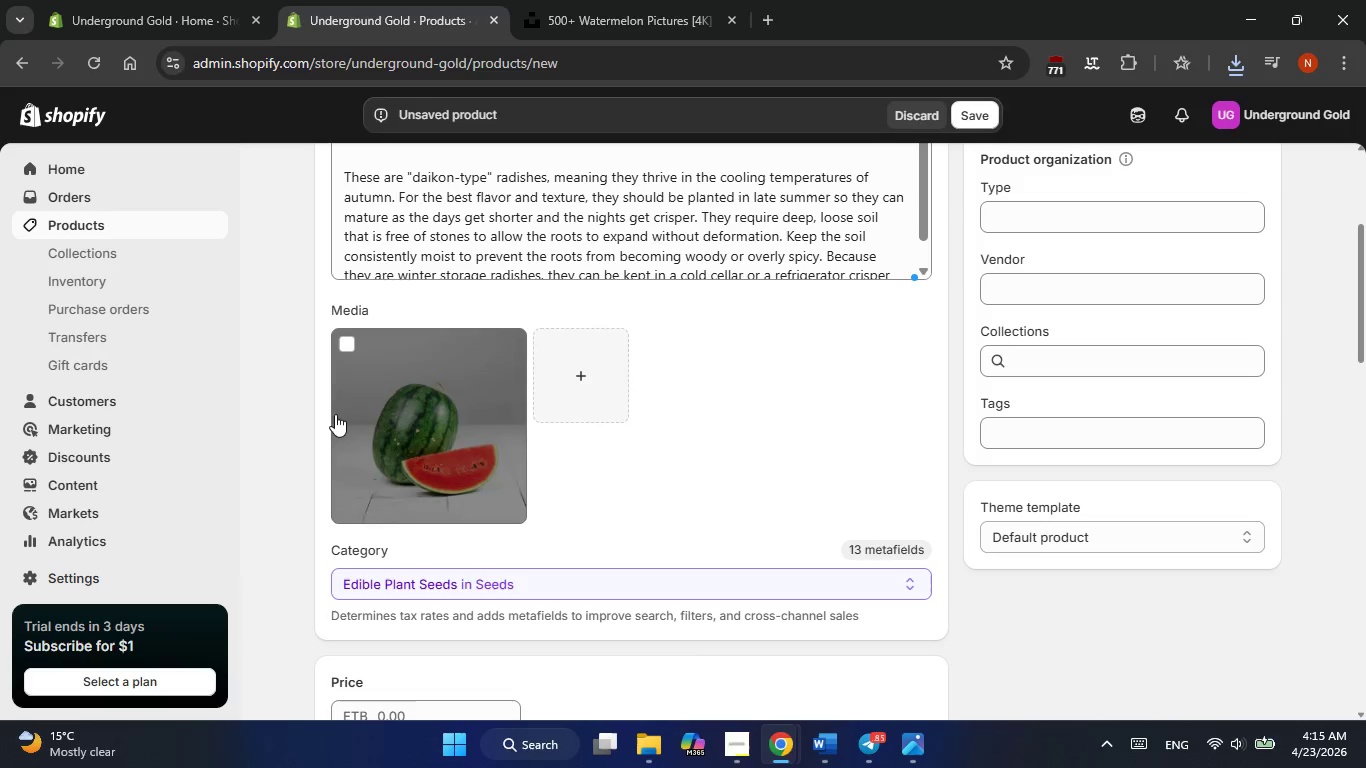 
left_click([335, 414])
 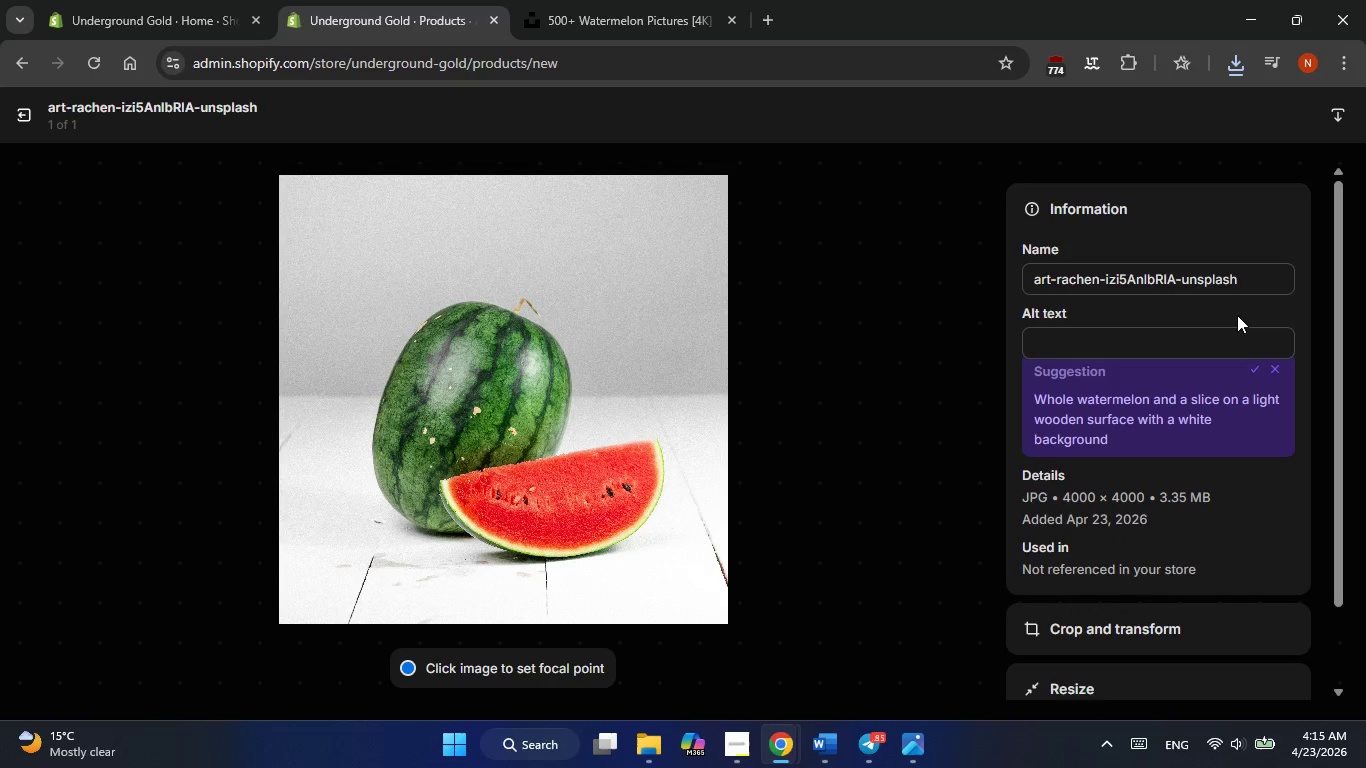 
wait(7.25)
 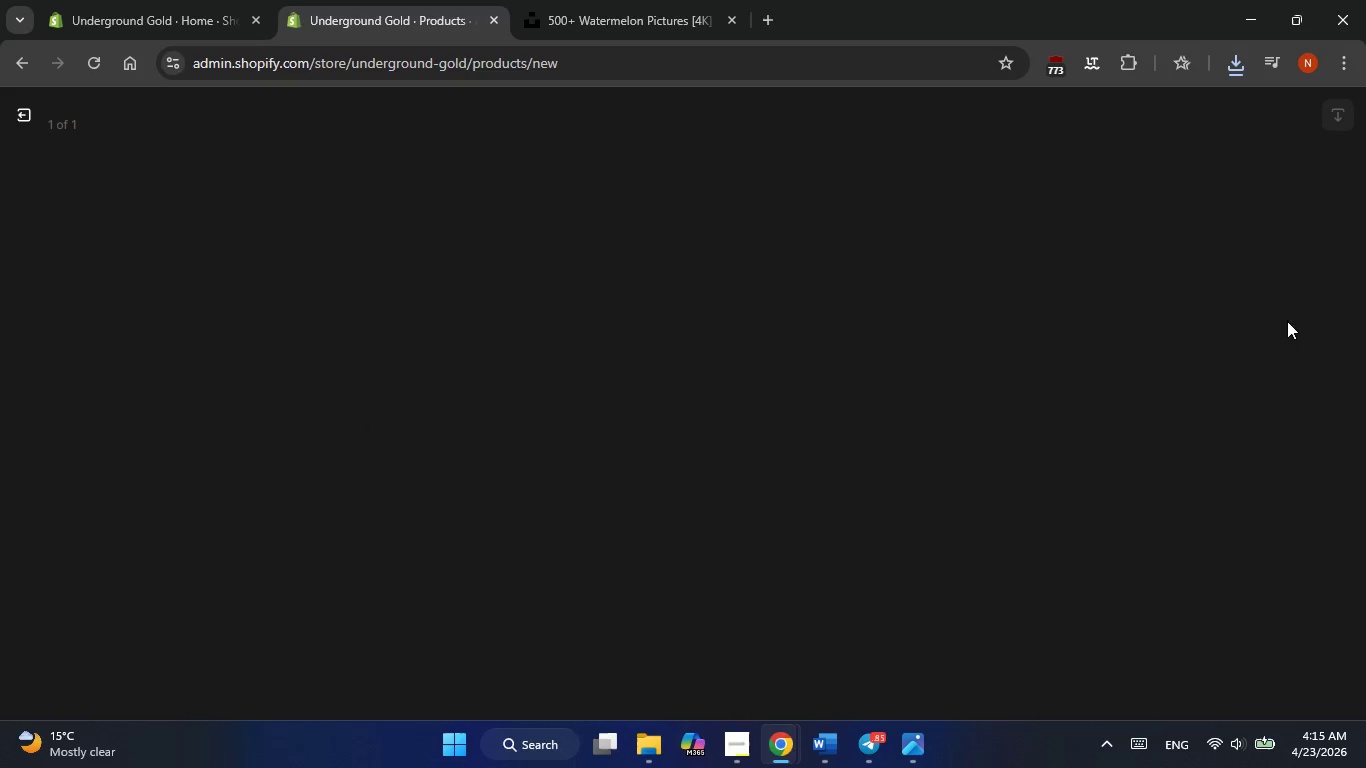 
left_click([1090, 346])
 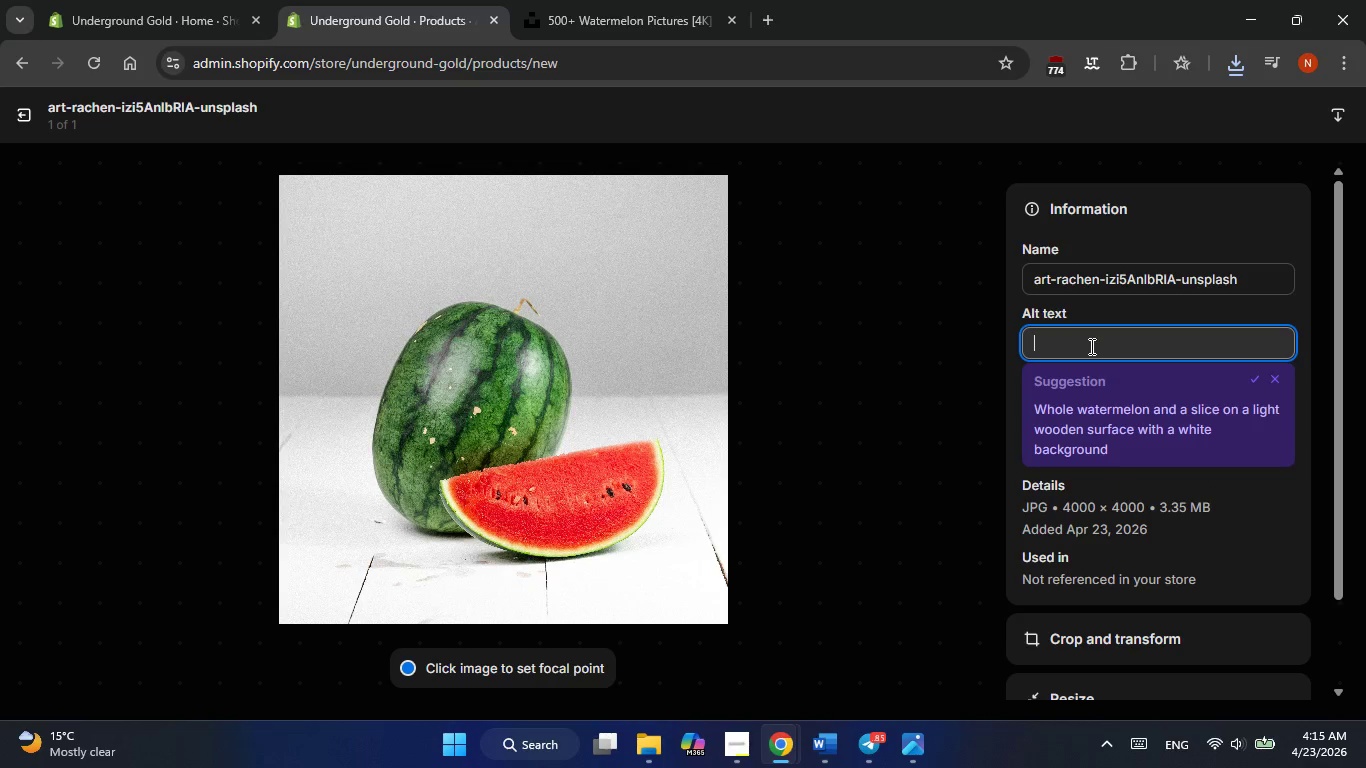 
right_click([1090, 346])
 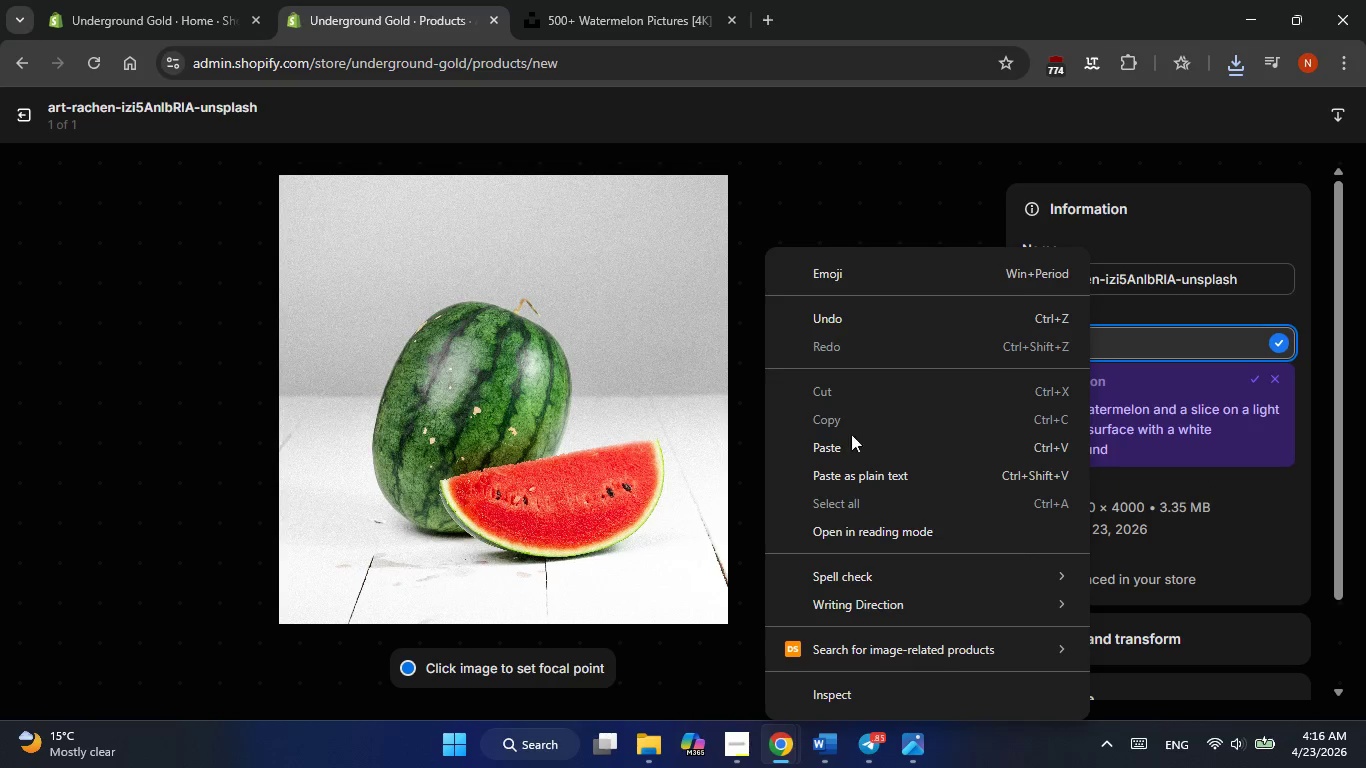 
left_click([830, 448])
 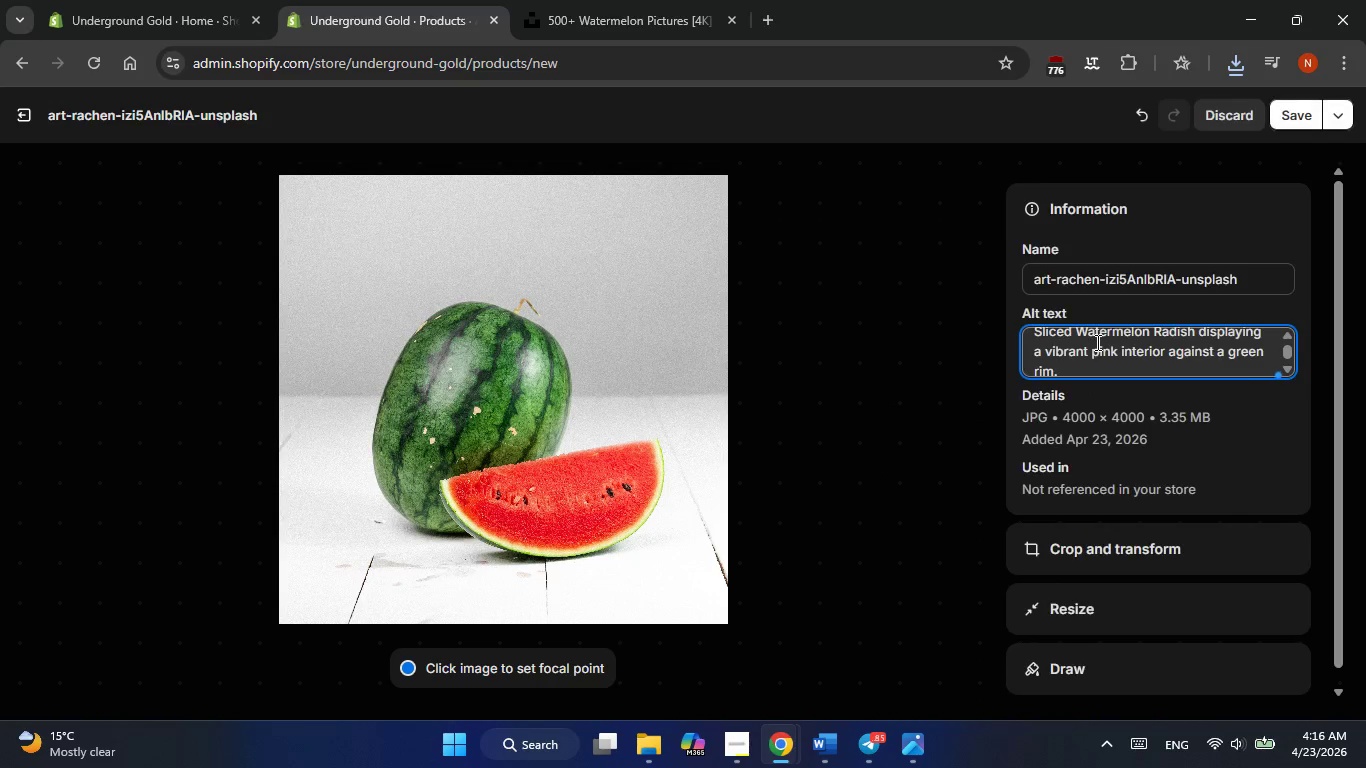 
double_click([1086, 357])
 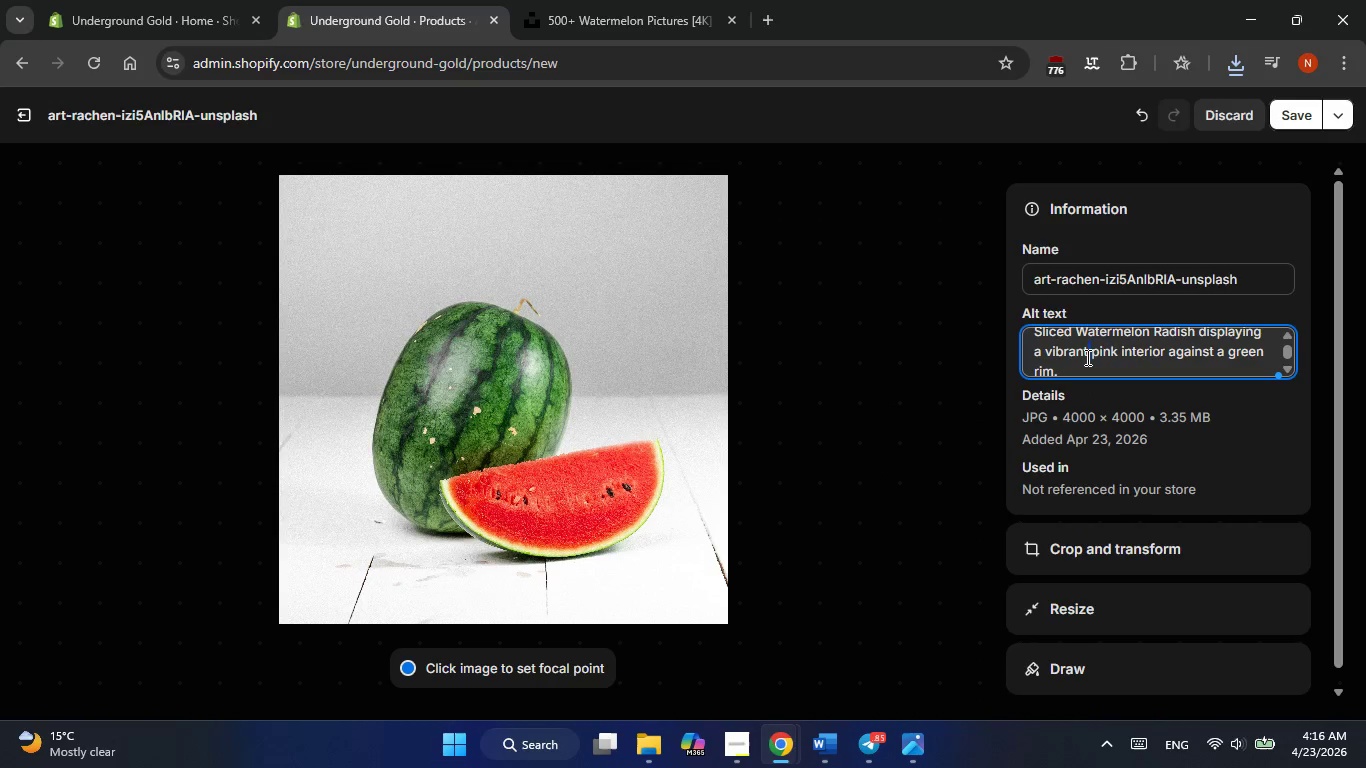 
triple_click([1086, 357])
 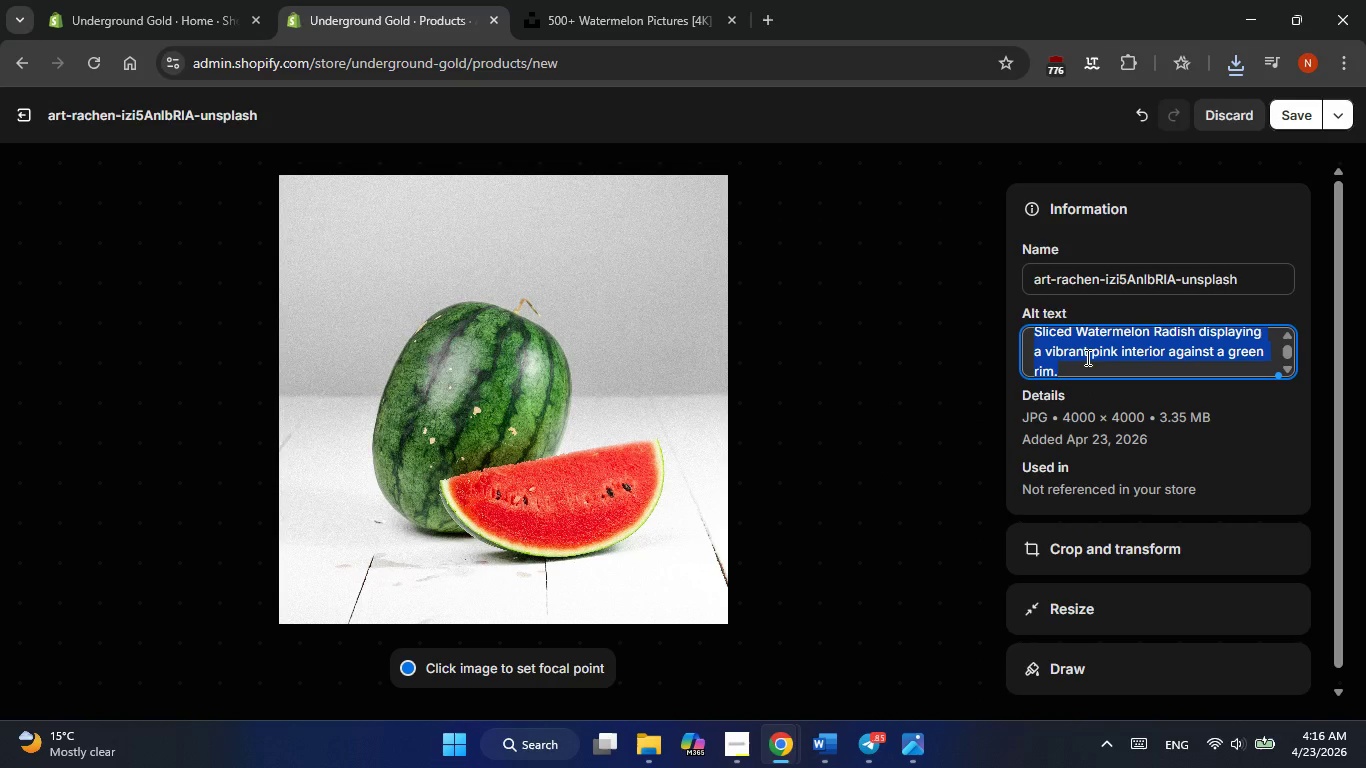 
right_click([1086, 357])
 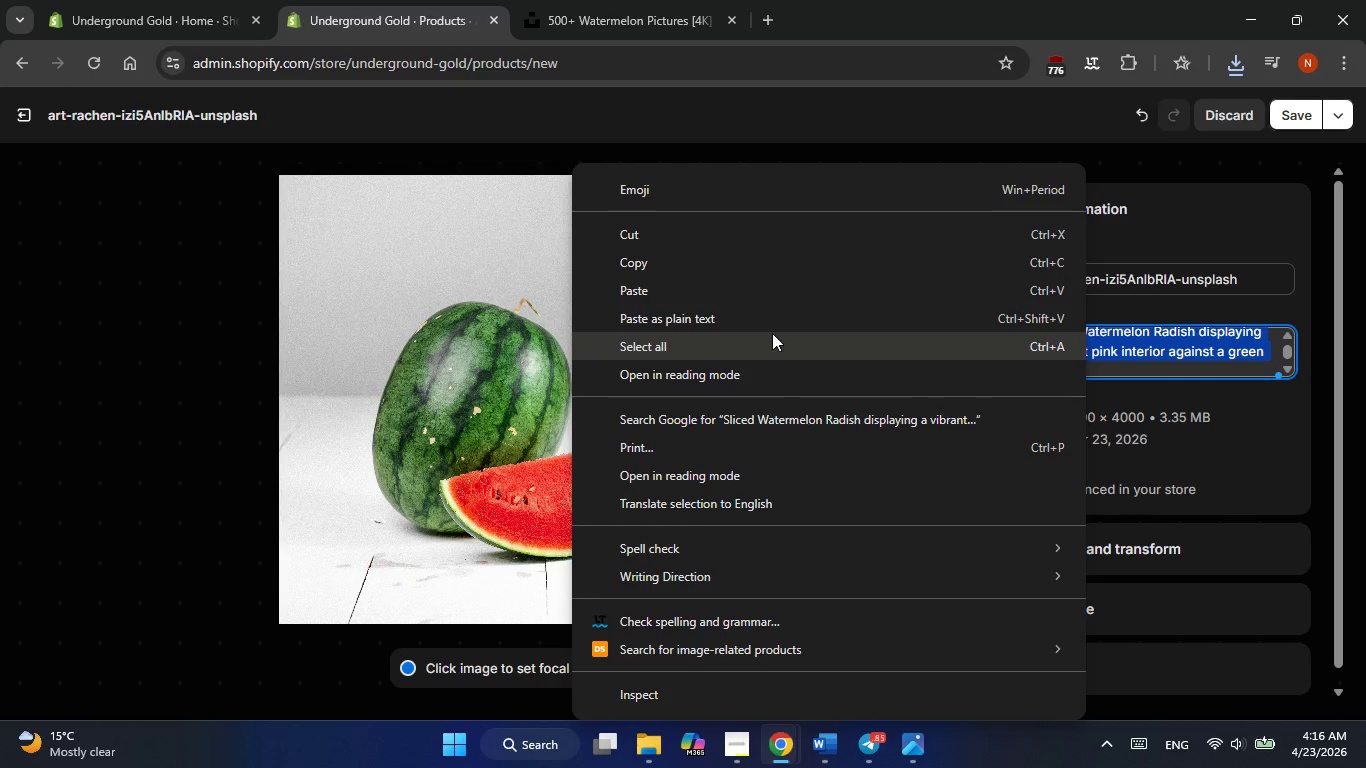 
left_click([757, 323])
 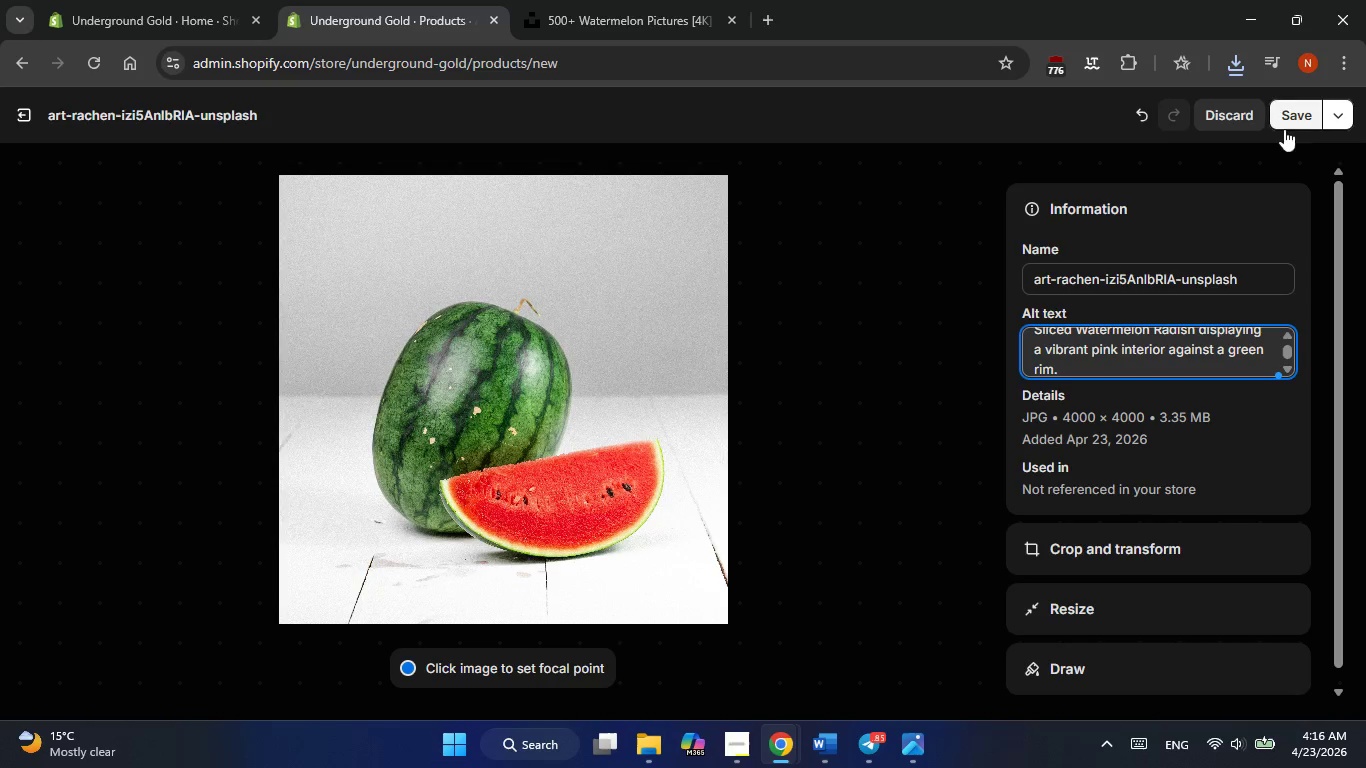 
left_click([1296, 119])
 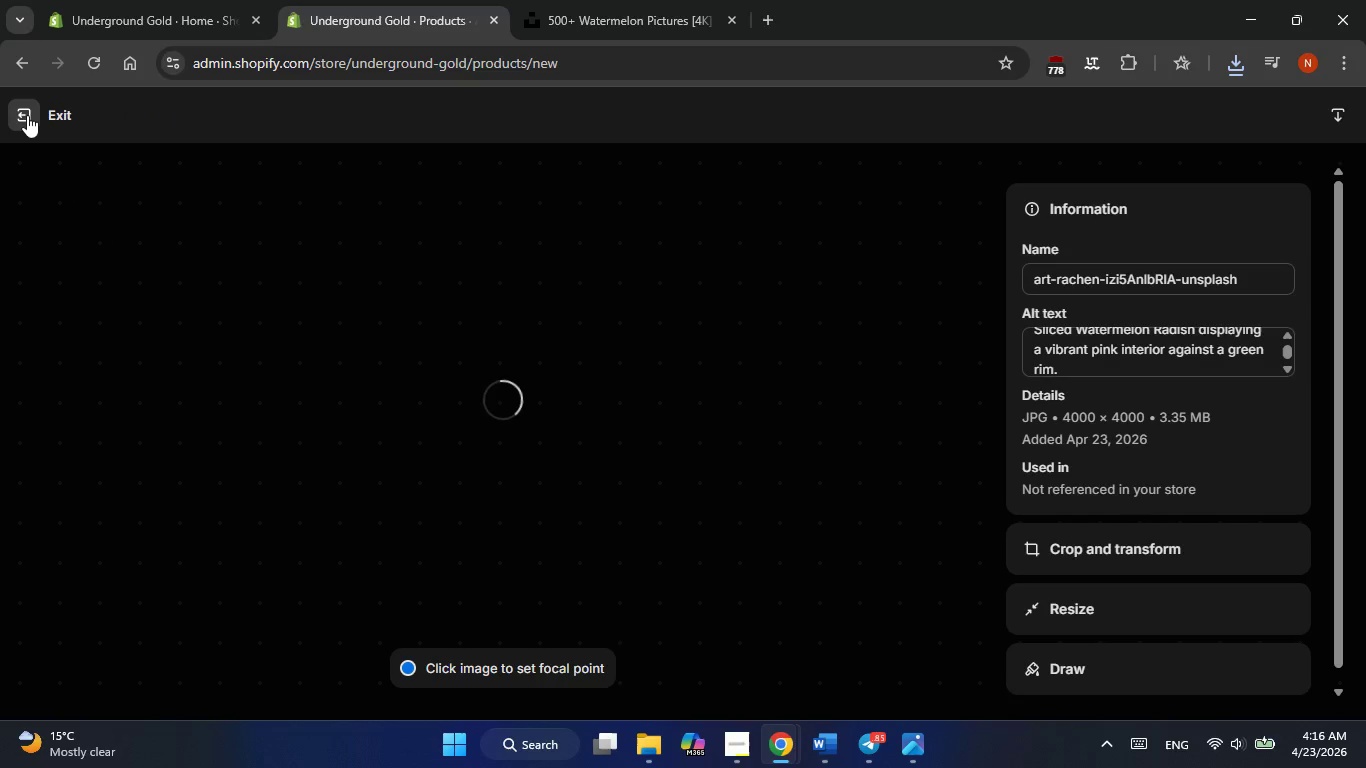 
left_click([27, 115])
 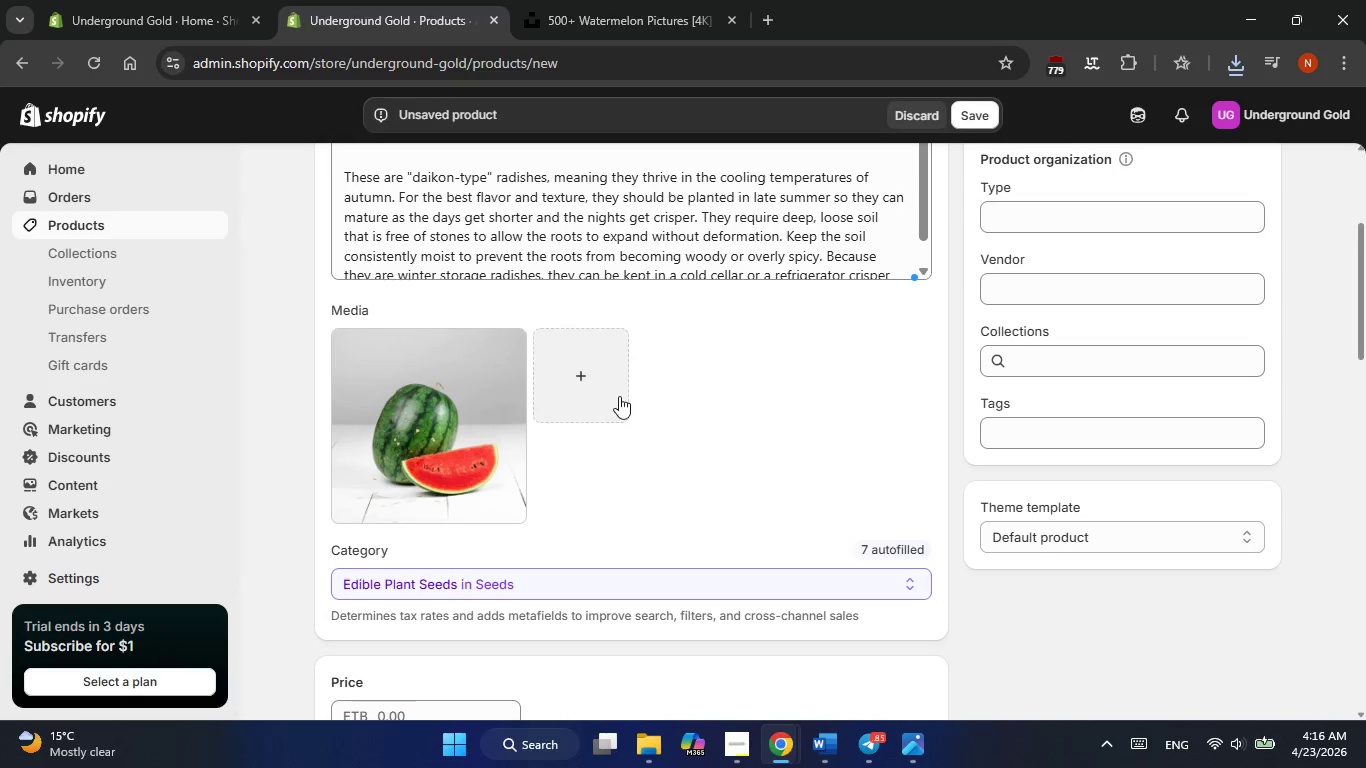 
scroll: coordinate [620, 398], scroll_direction: down, amount: 2.0
 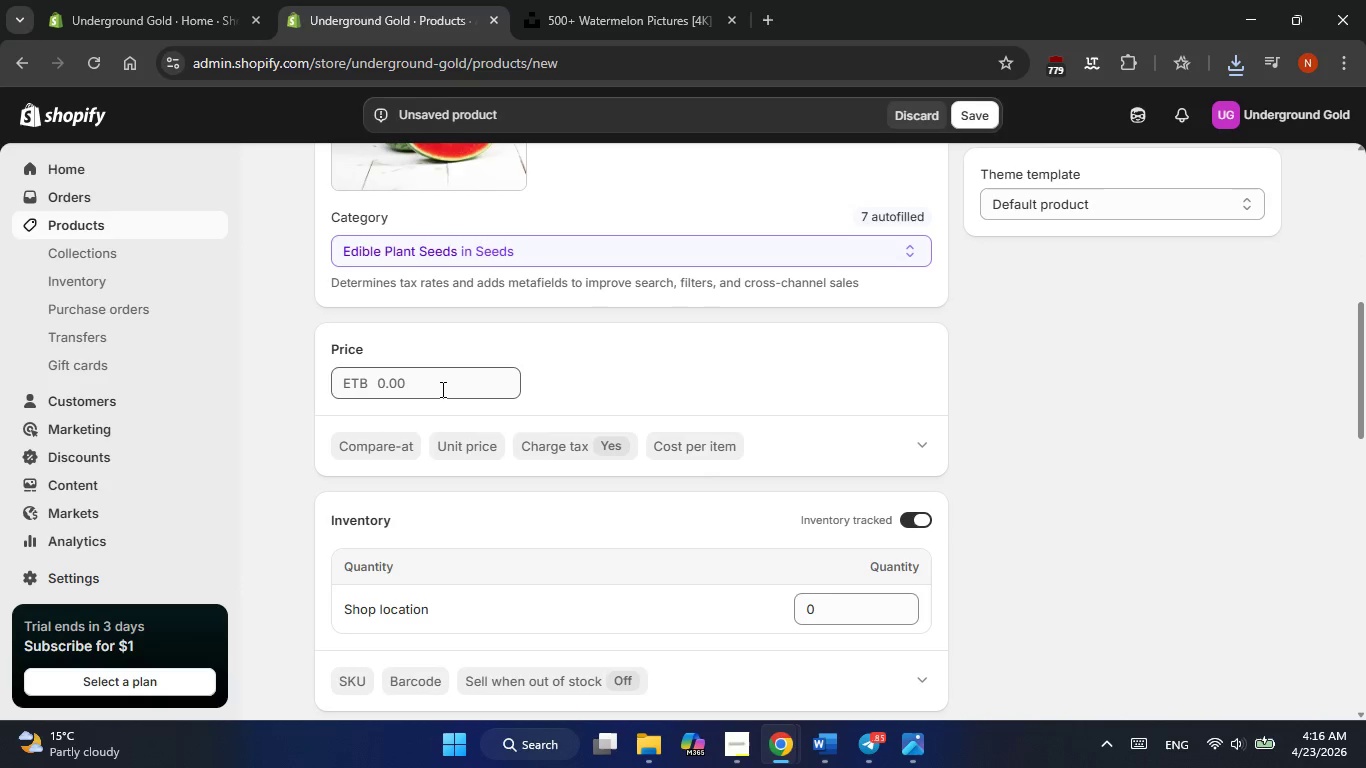 
key(Alt+AltLeft)
 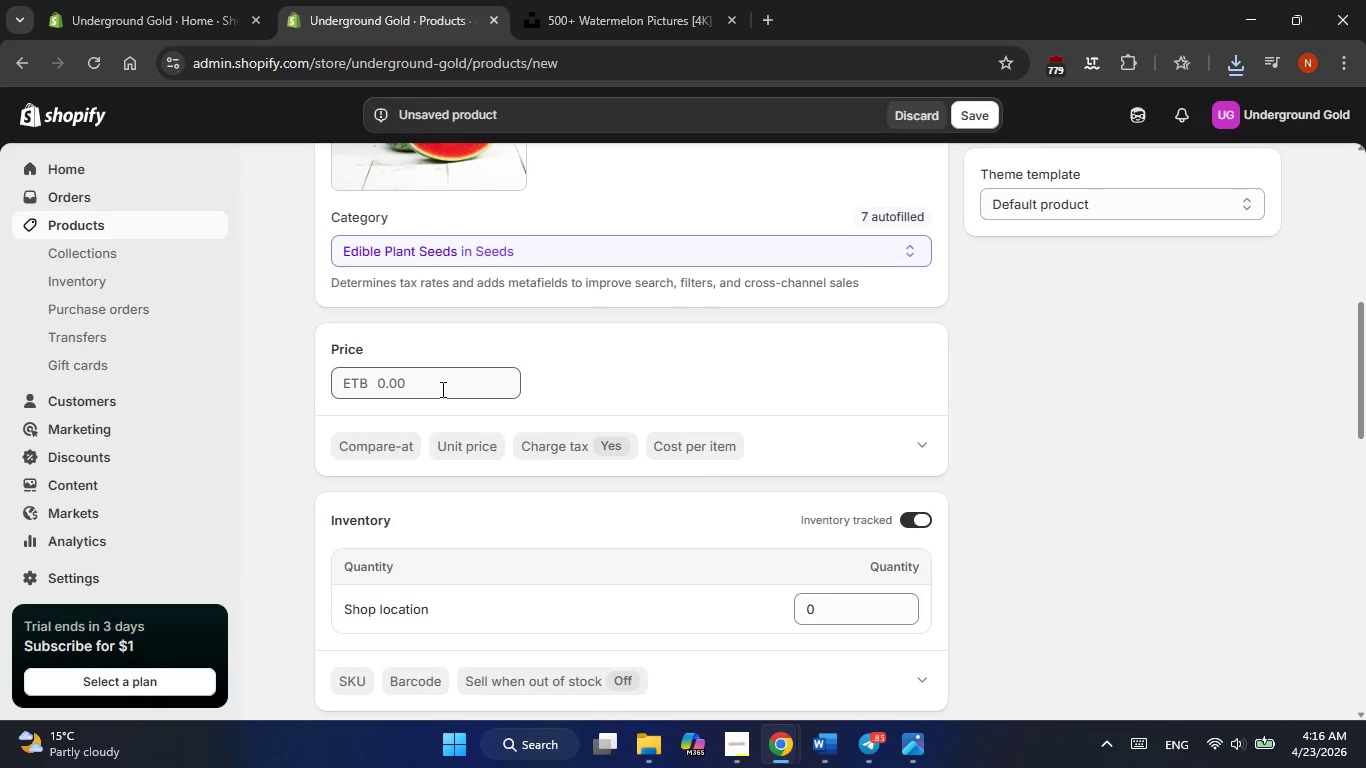 
key(Alt+AltLeft)
 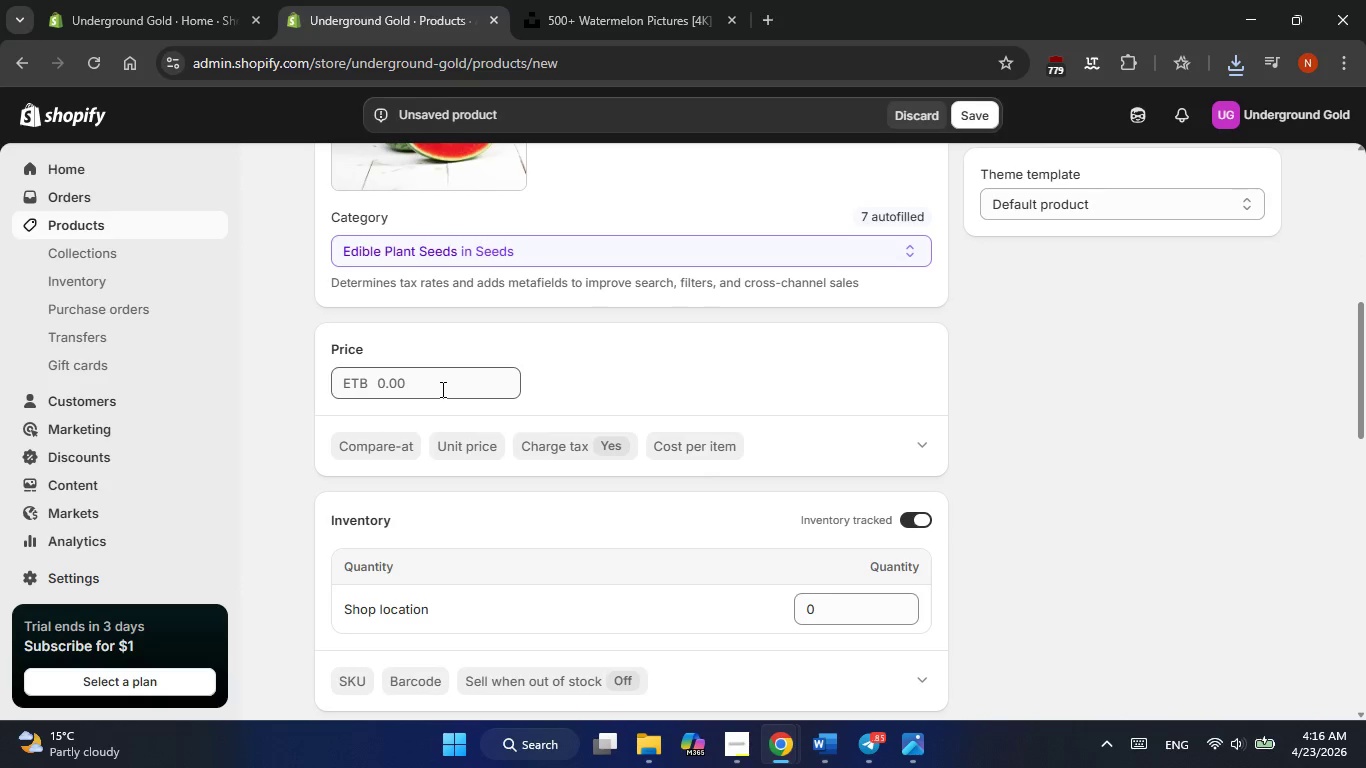 
key(Alt+Tab)
 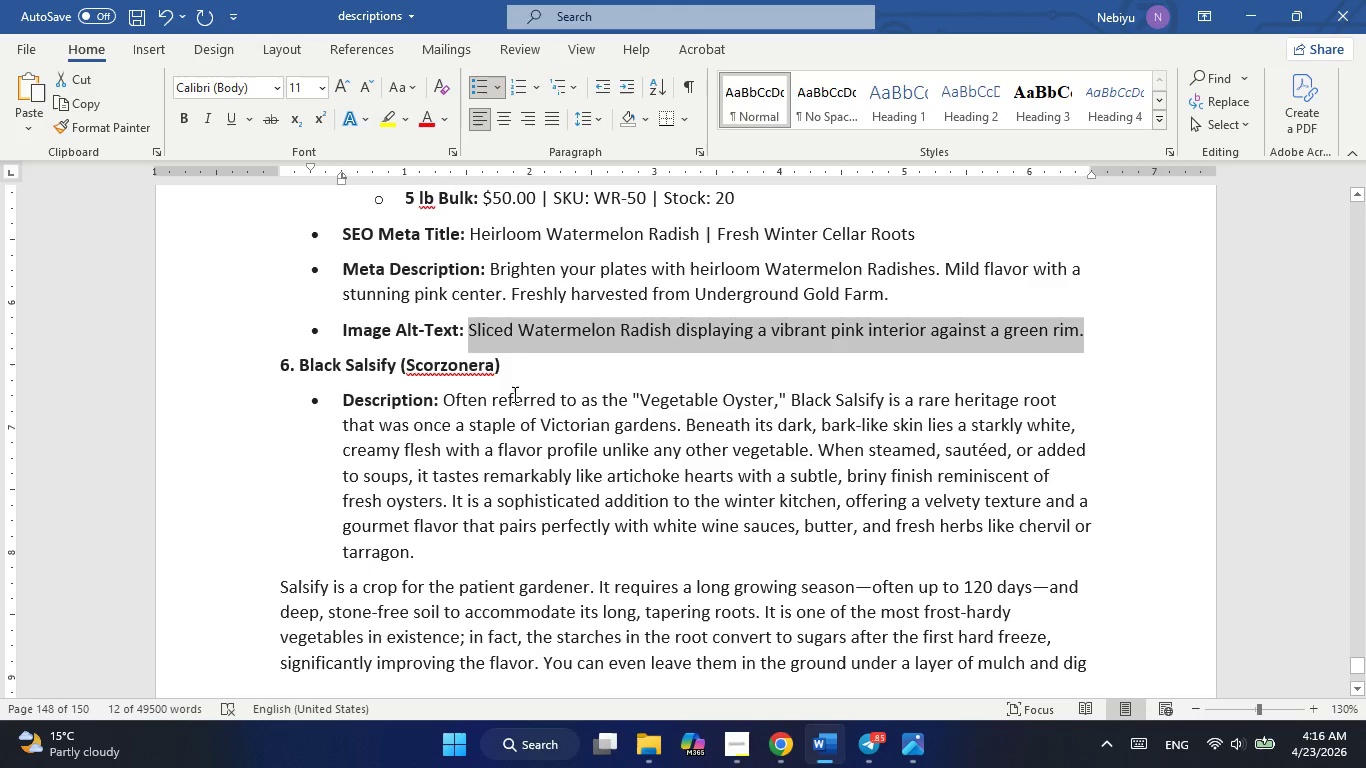 
scroll: coordinate [513, 394], scroll_direction: up, amount: 1.0
 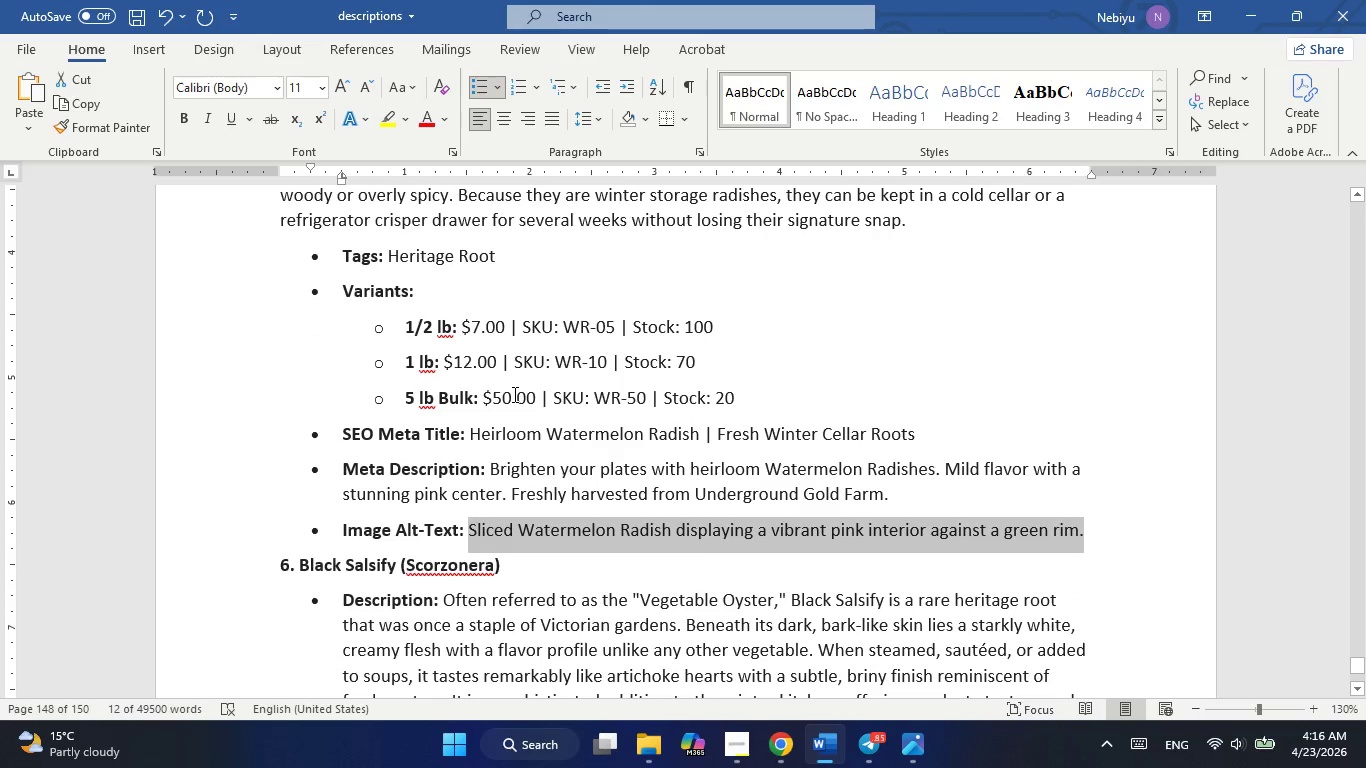 
key(Alt+AltLeft)
 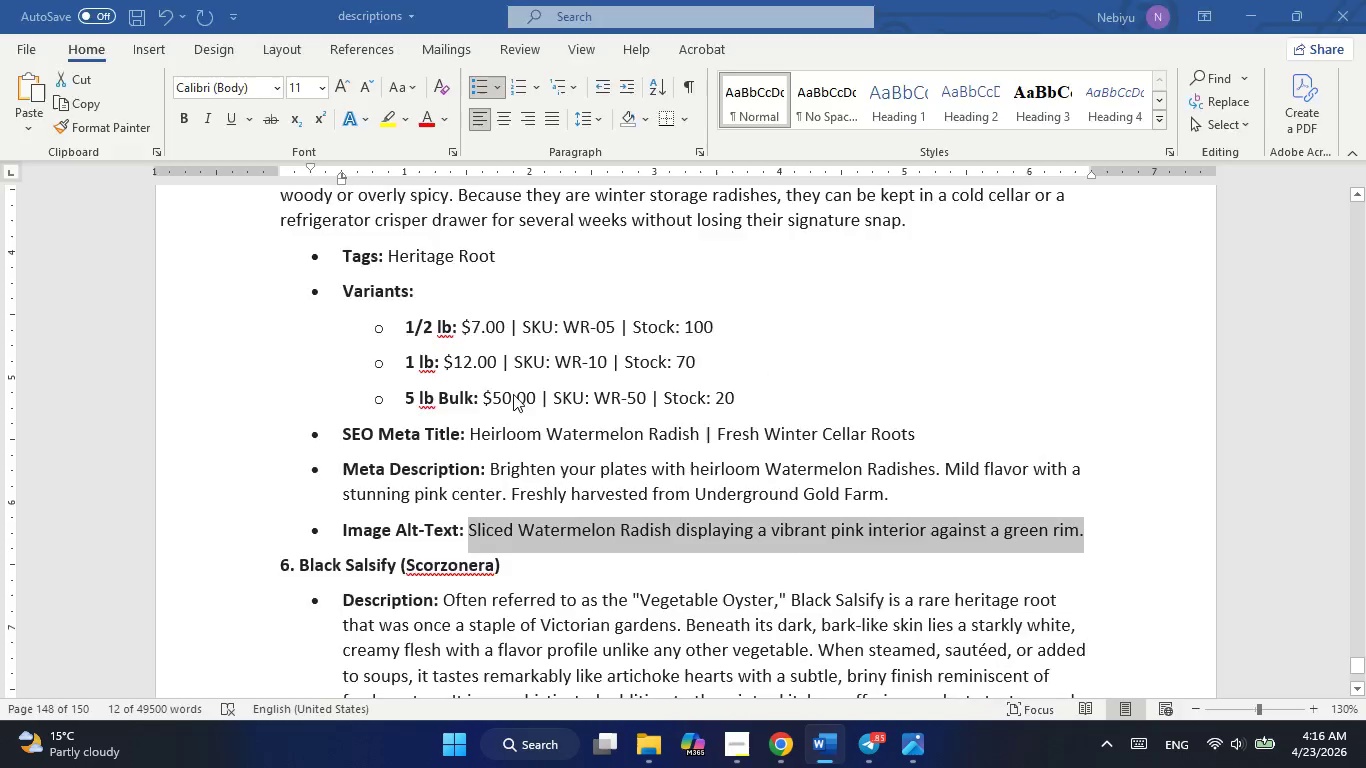 
key(Alt+Tab)
 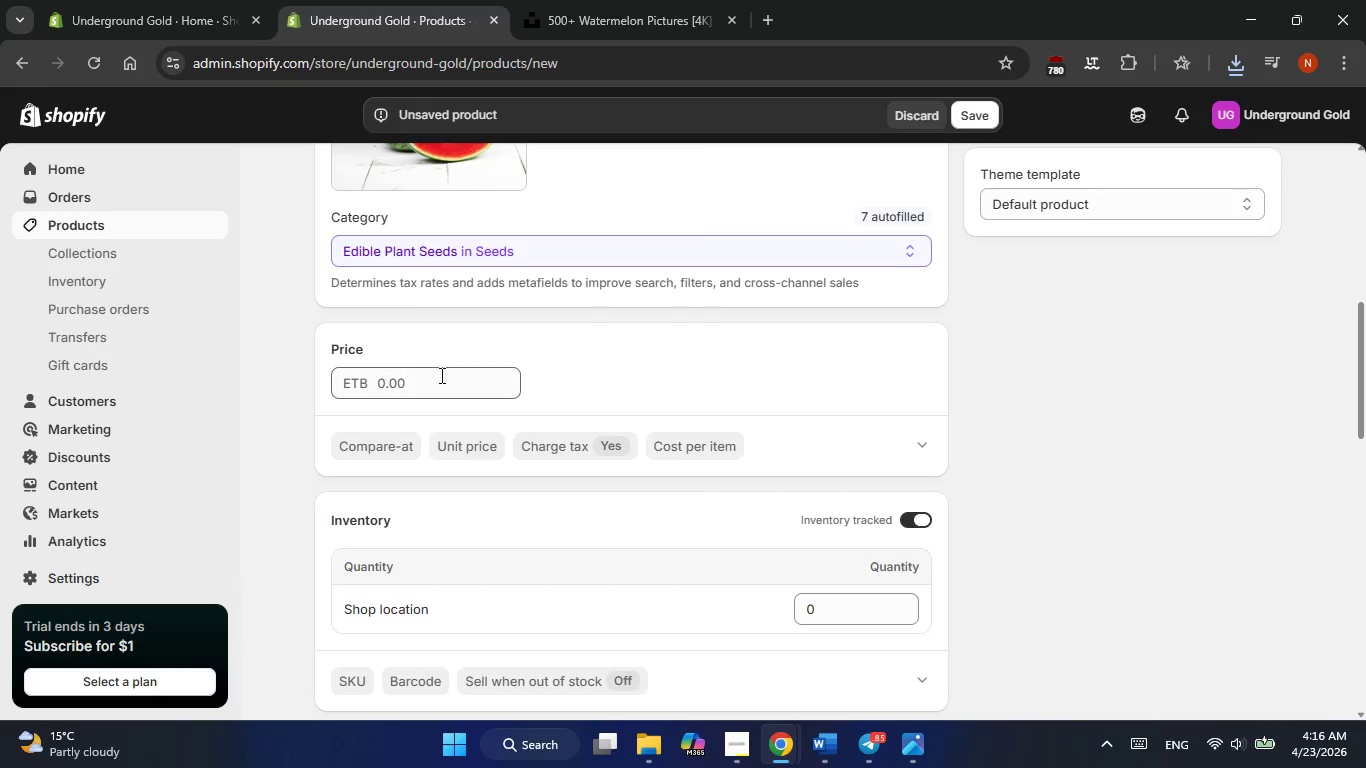 
left_click([436, 379])
 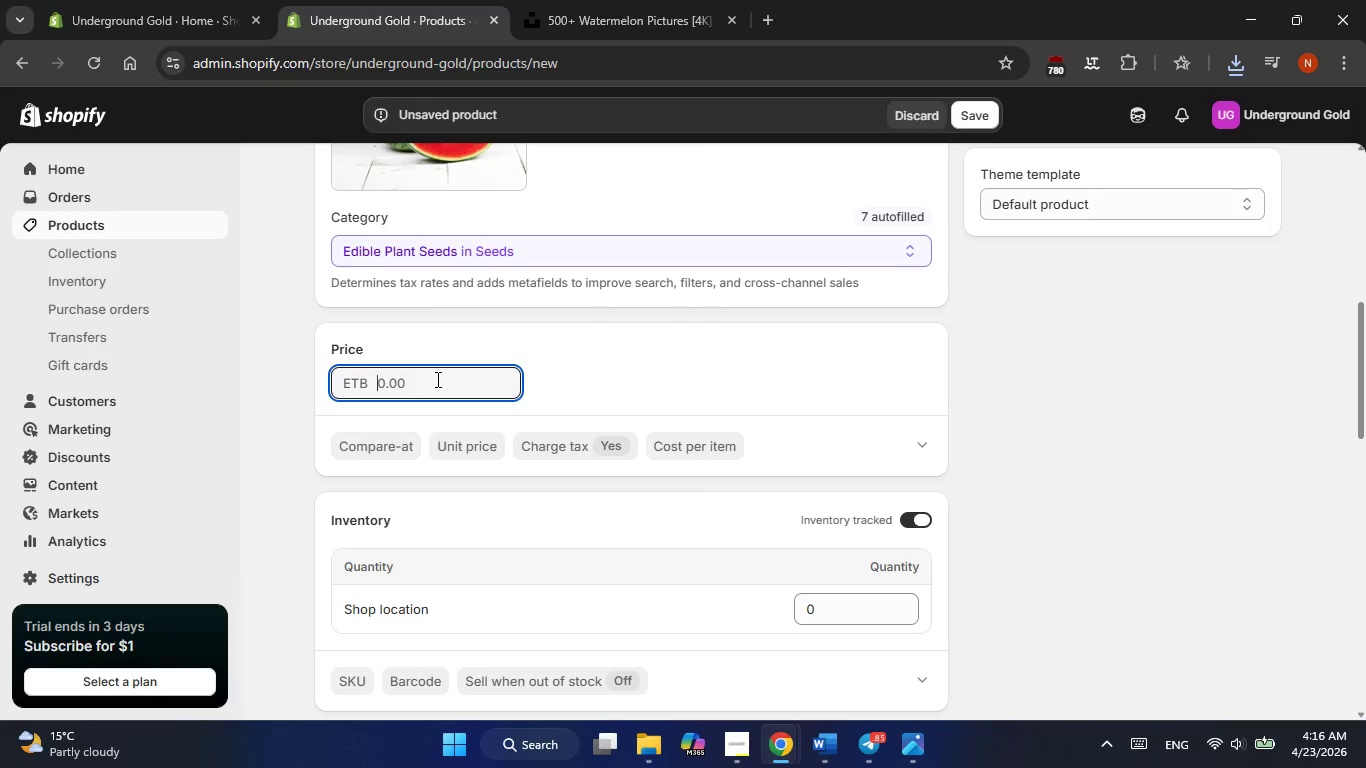 
key(Numpad7)
 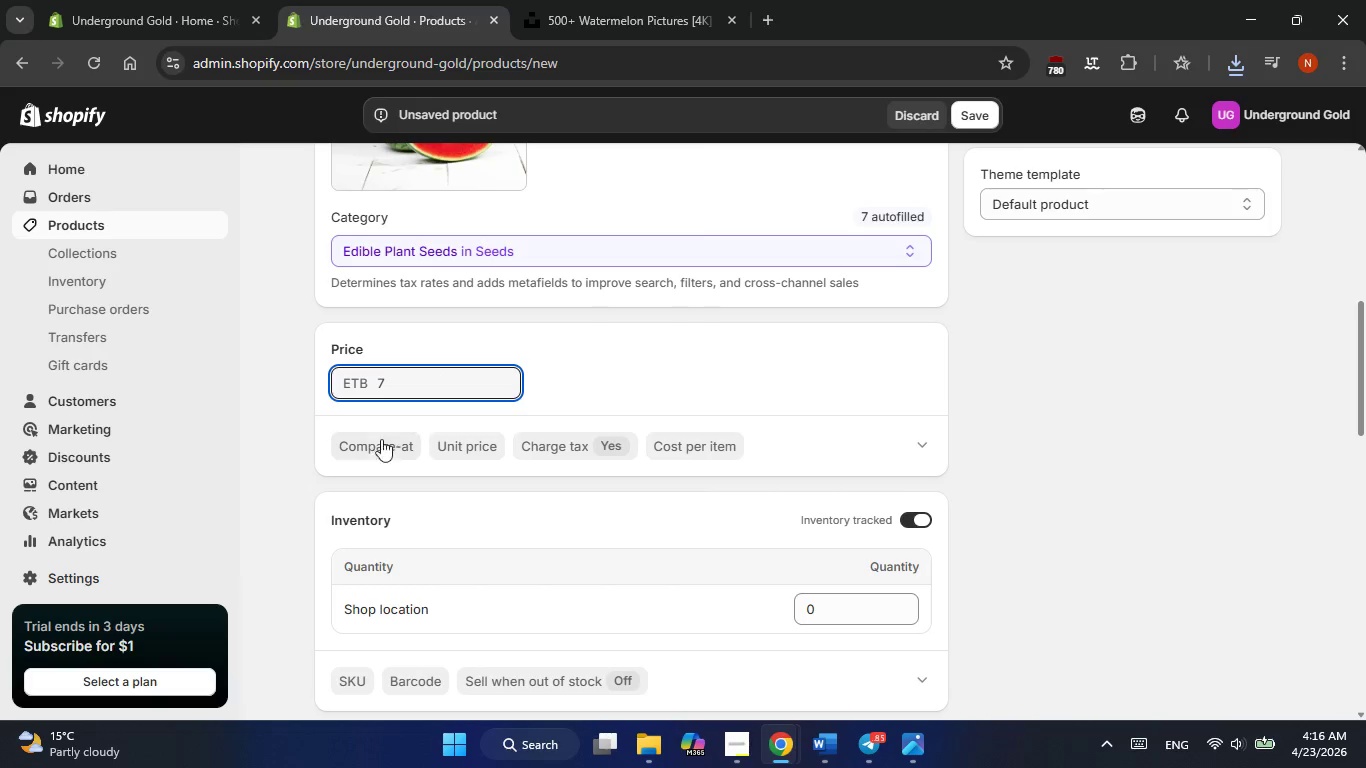 
left_click([372, 445])
 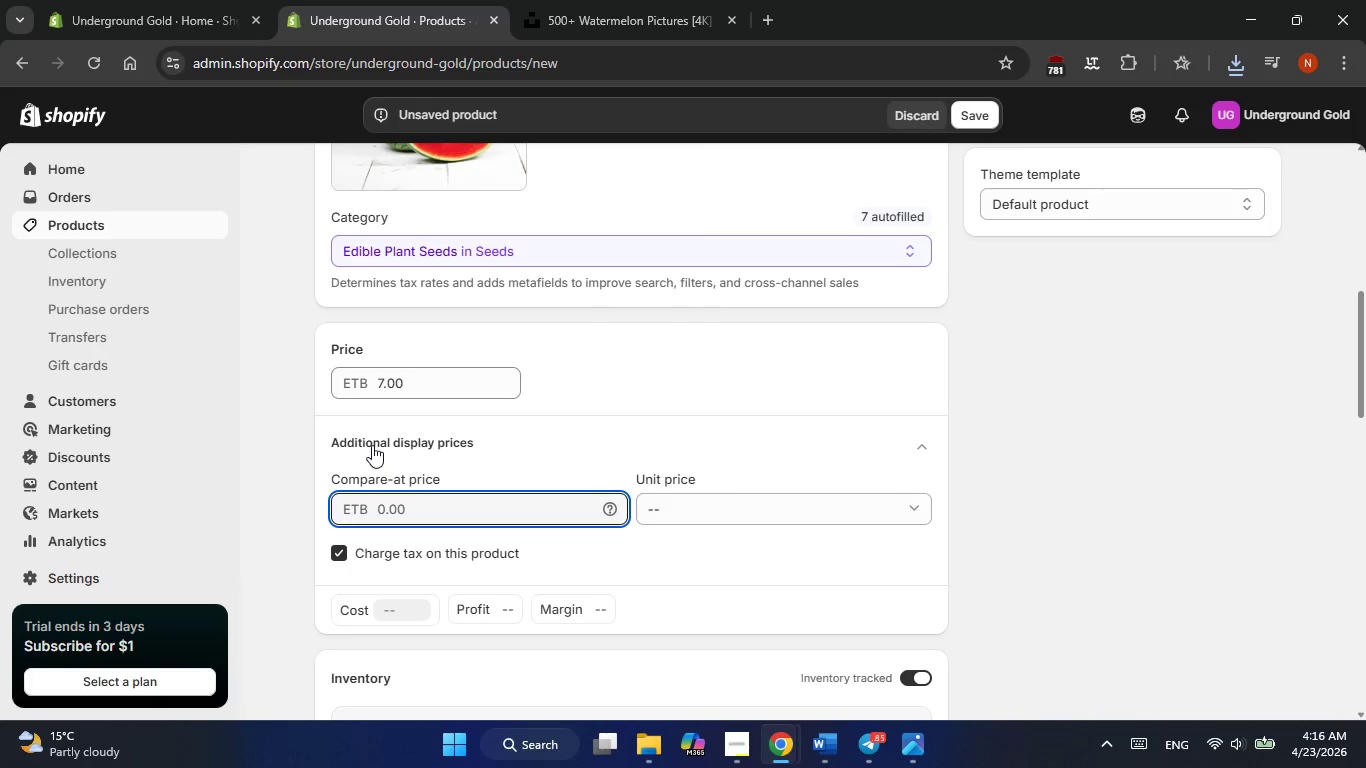 
key(Numpad1)
 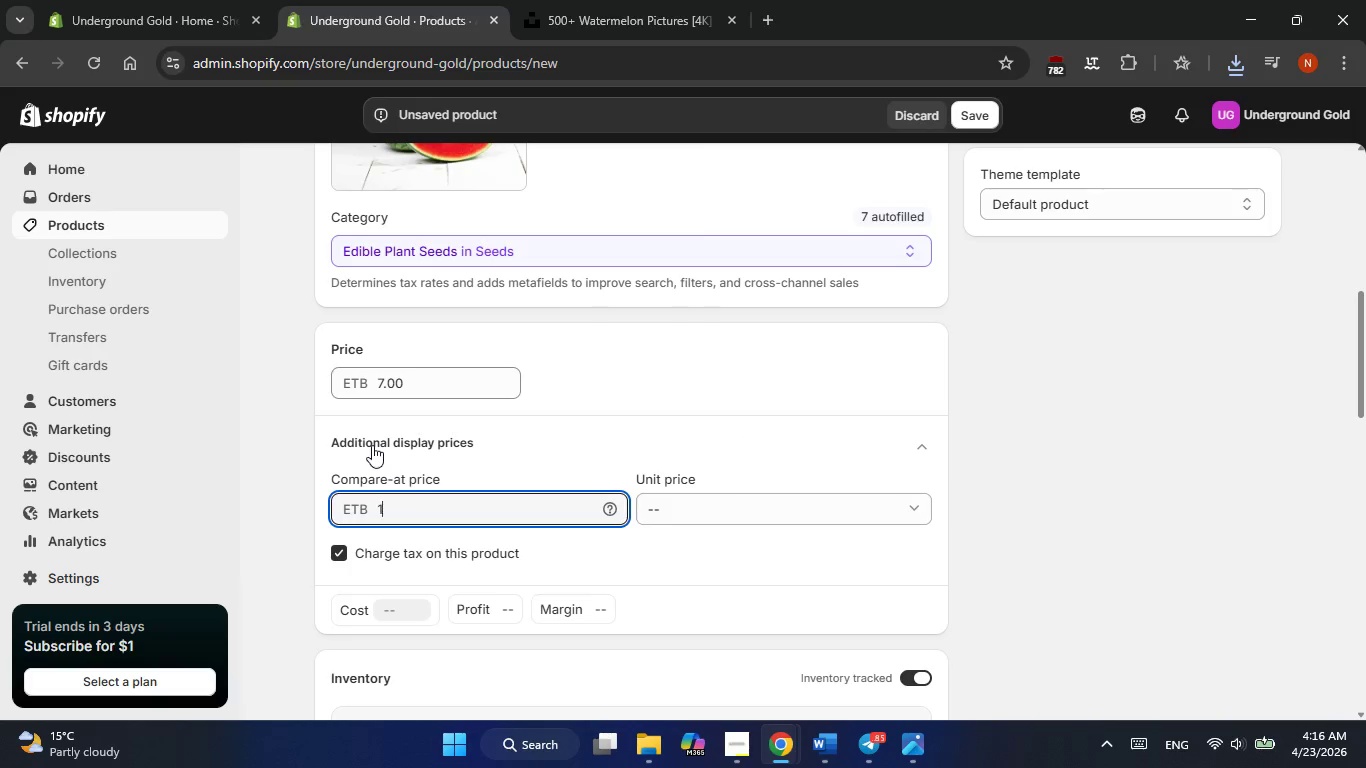 
key(Numpad2)
 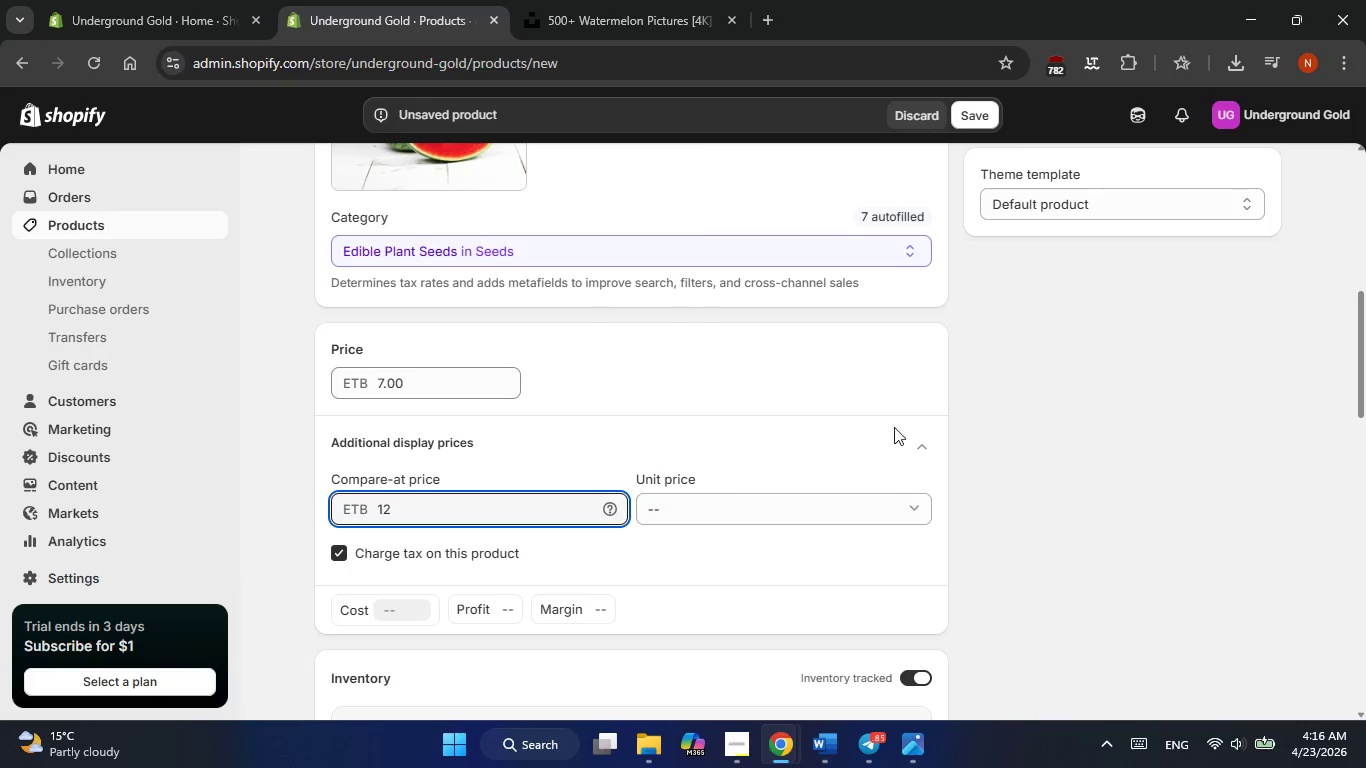 
left_click([1003, 429])
 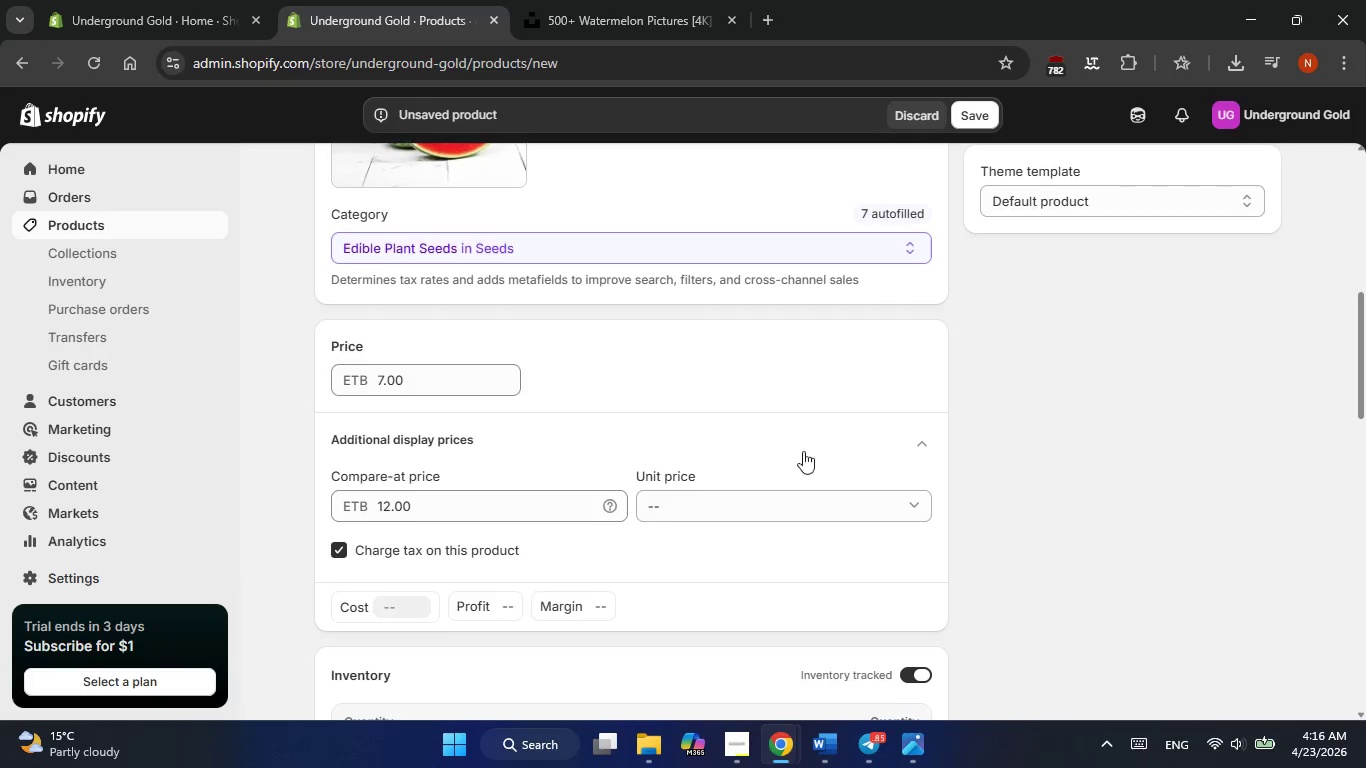 
scroll: coordinate [632, 449], scroll_direction: down, amount: 2.0
 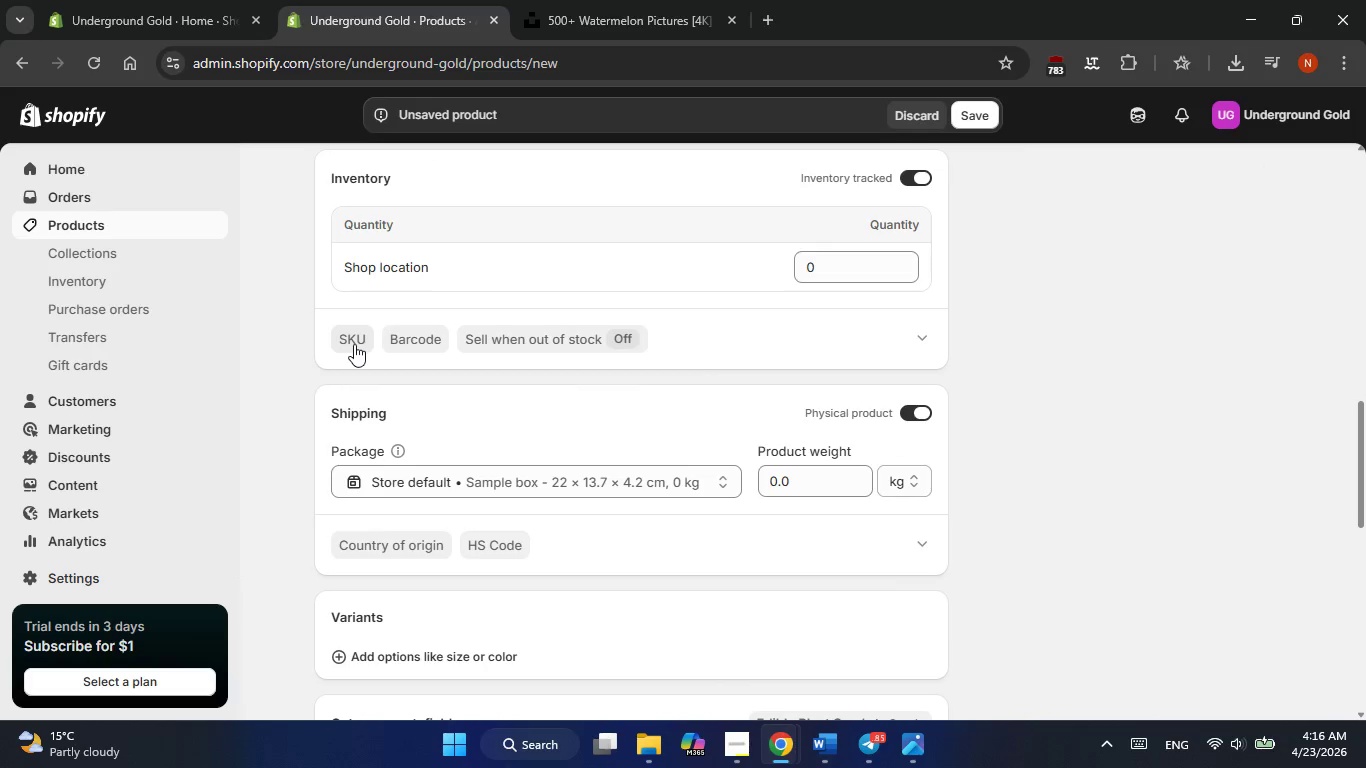 
left_click([354, 344])
 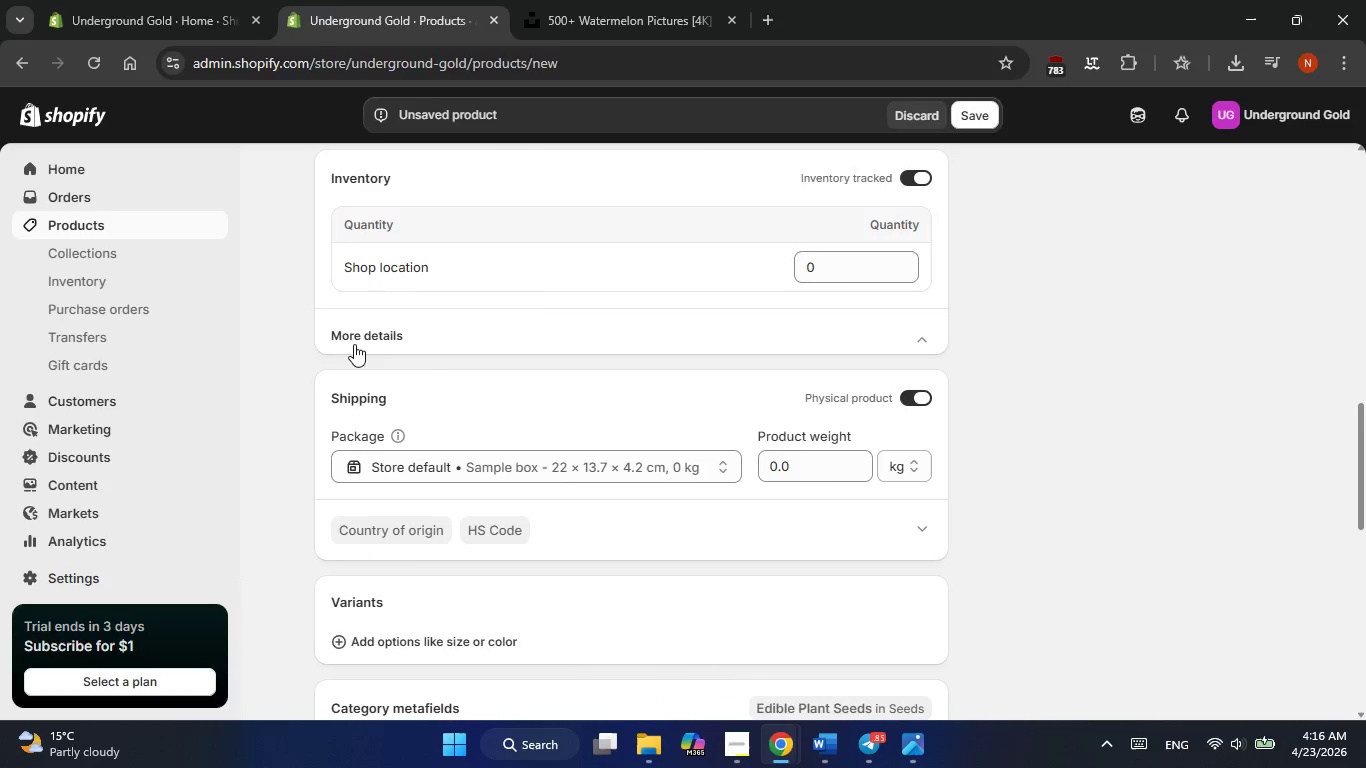 
key(Alt+AltLeft)
 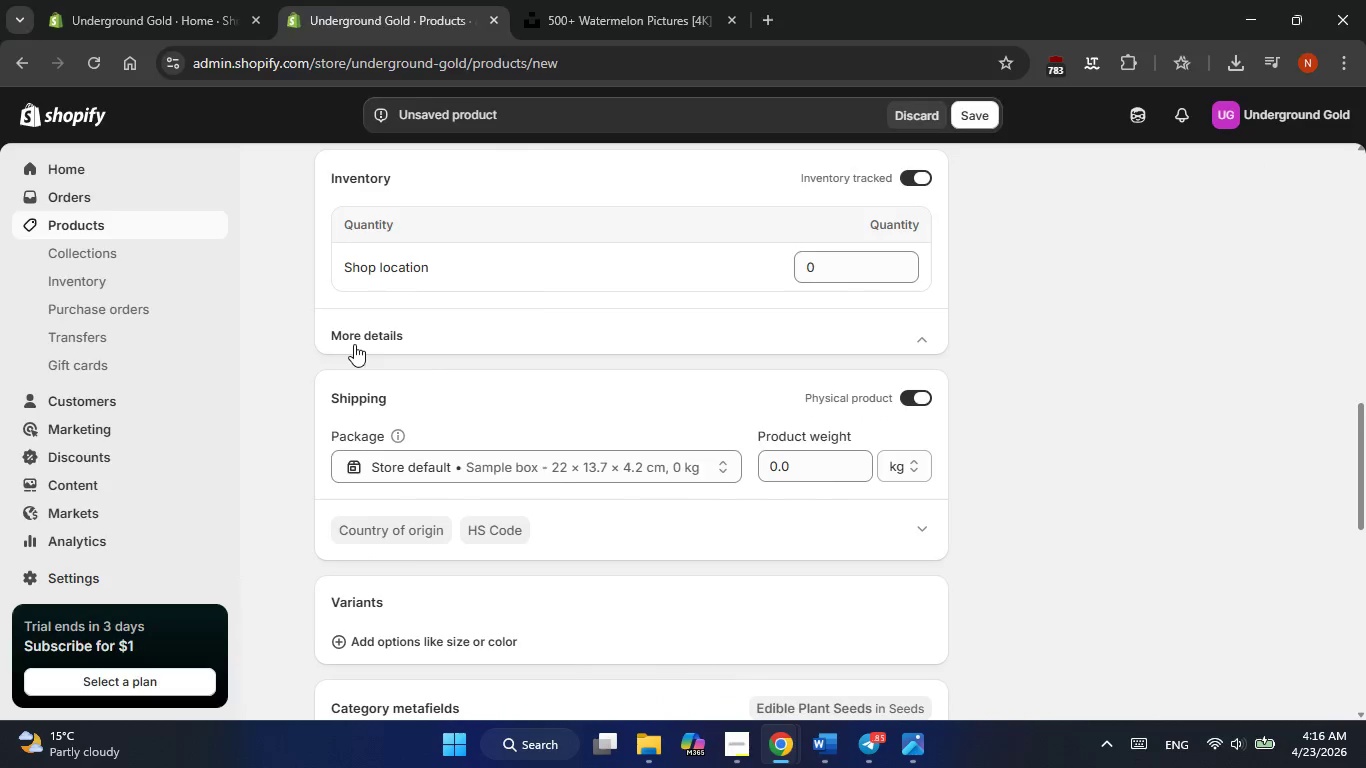 
key(Alt+Tab)
 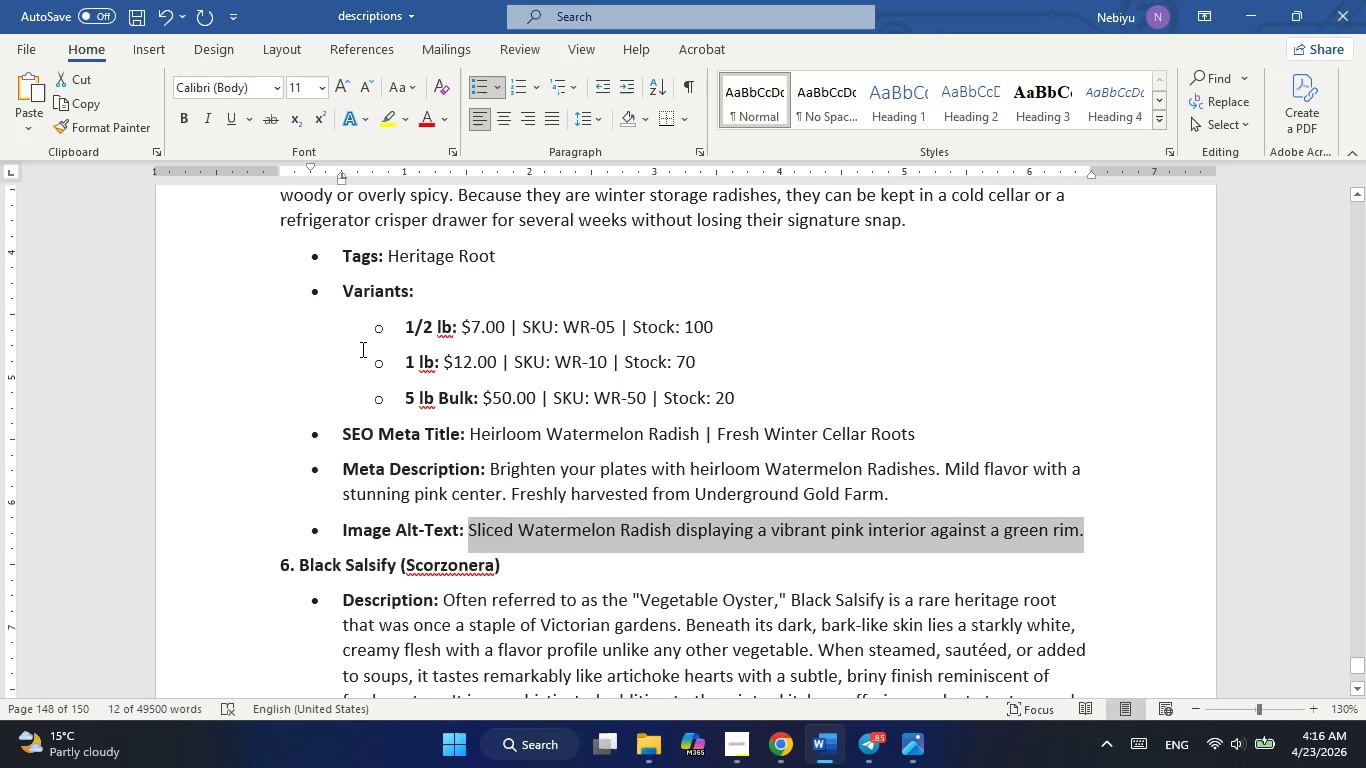 
key(Alt+AltLeft)
 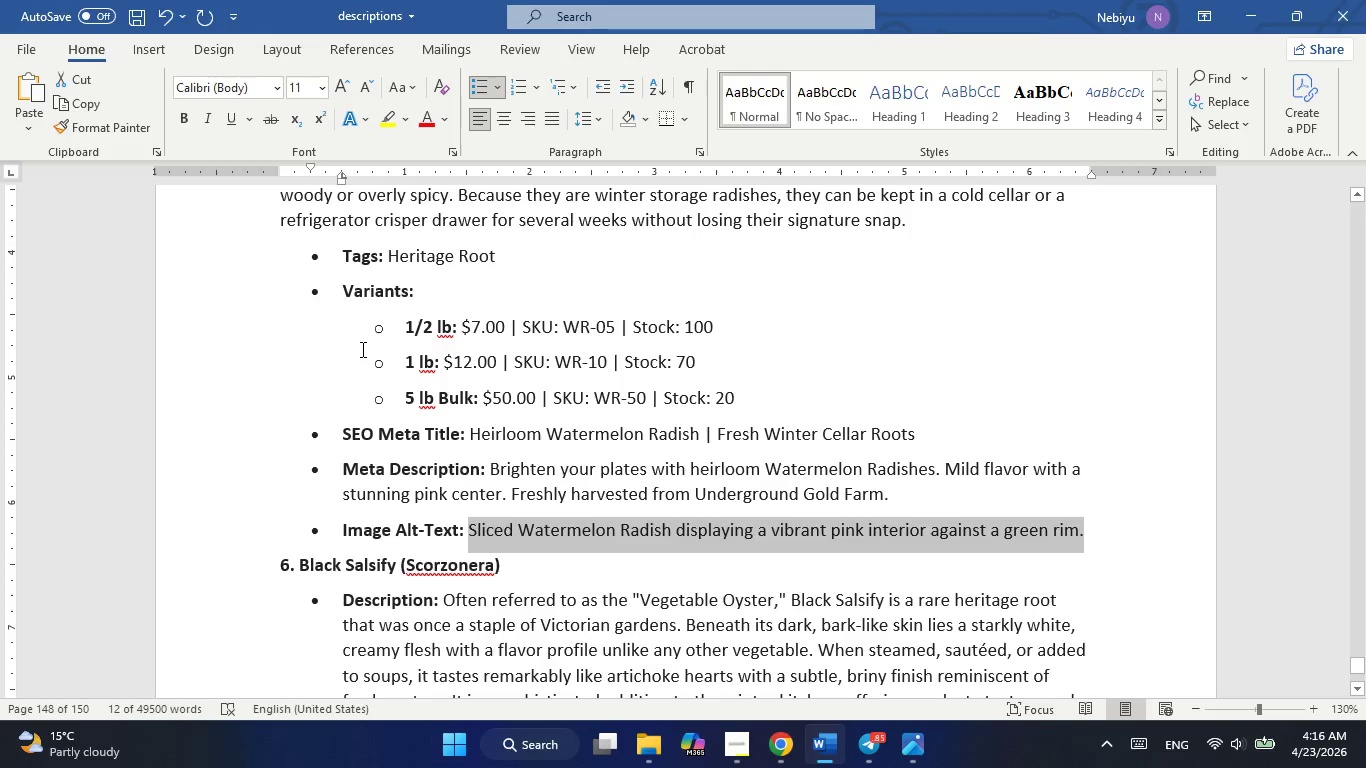 
key(Alt+Tab)
 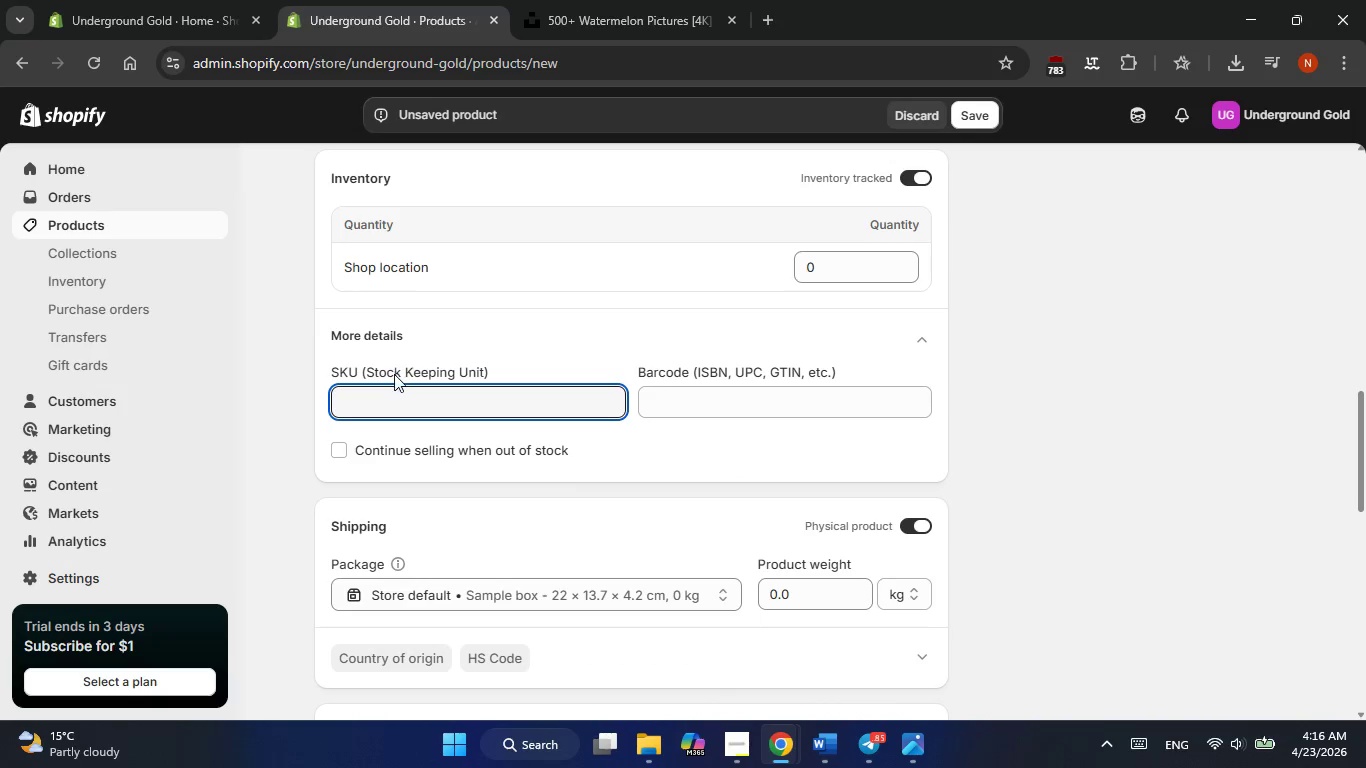 
type(WR-05)
 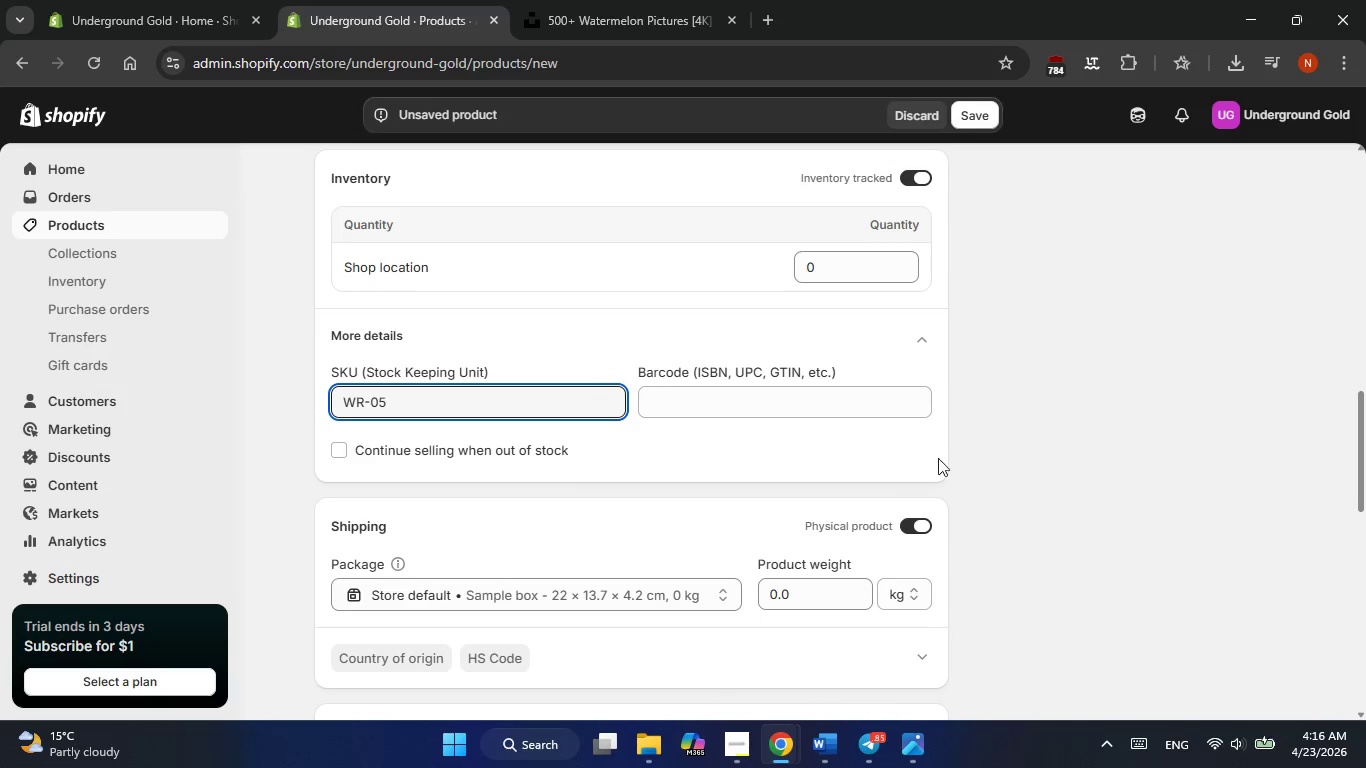 
left_click([1026, 443])
 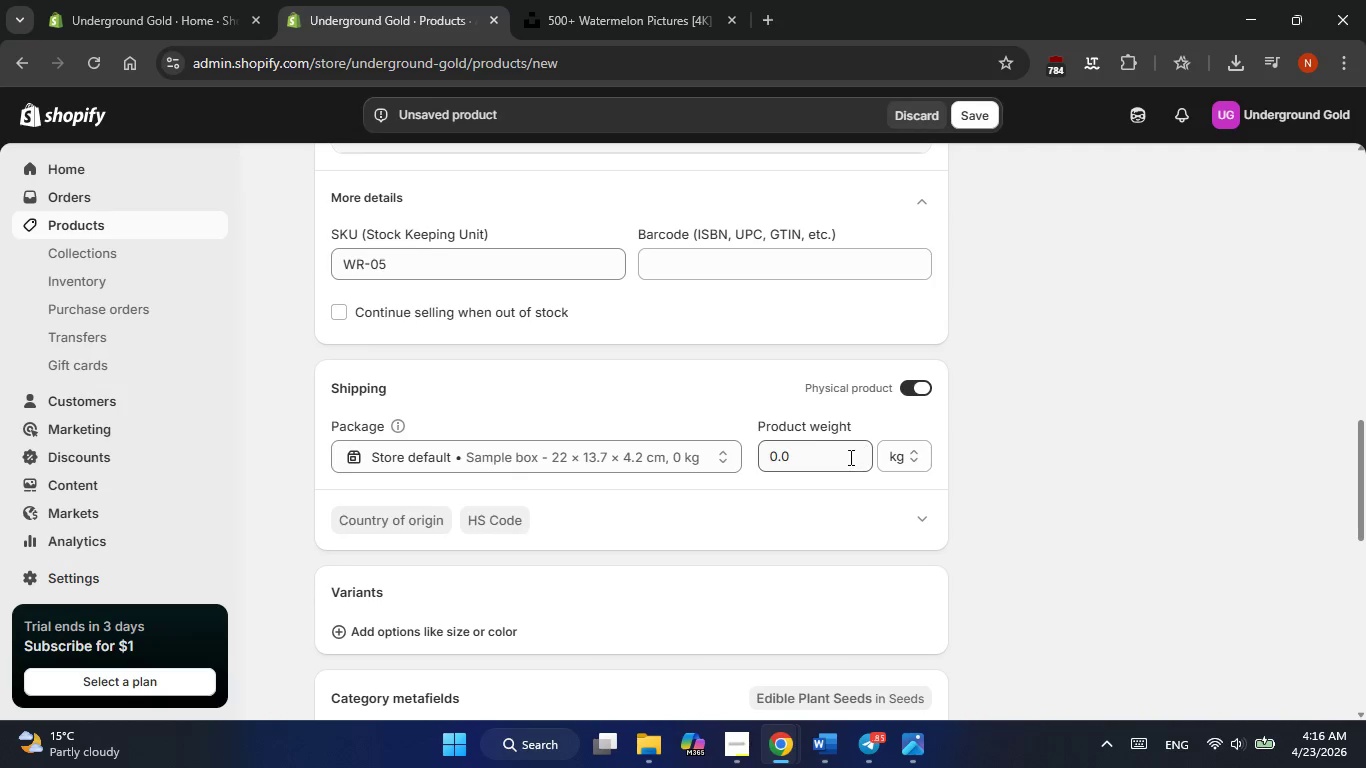 
double_click([849, 457])
 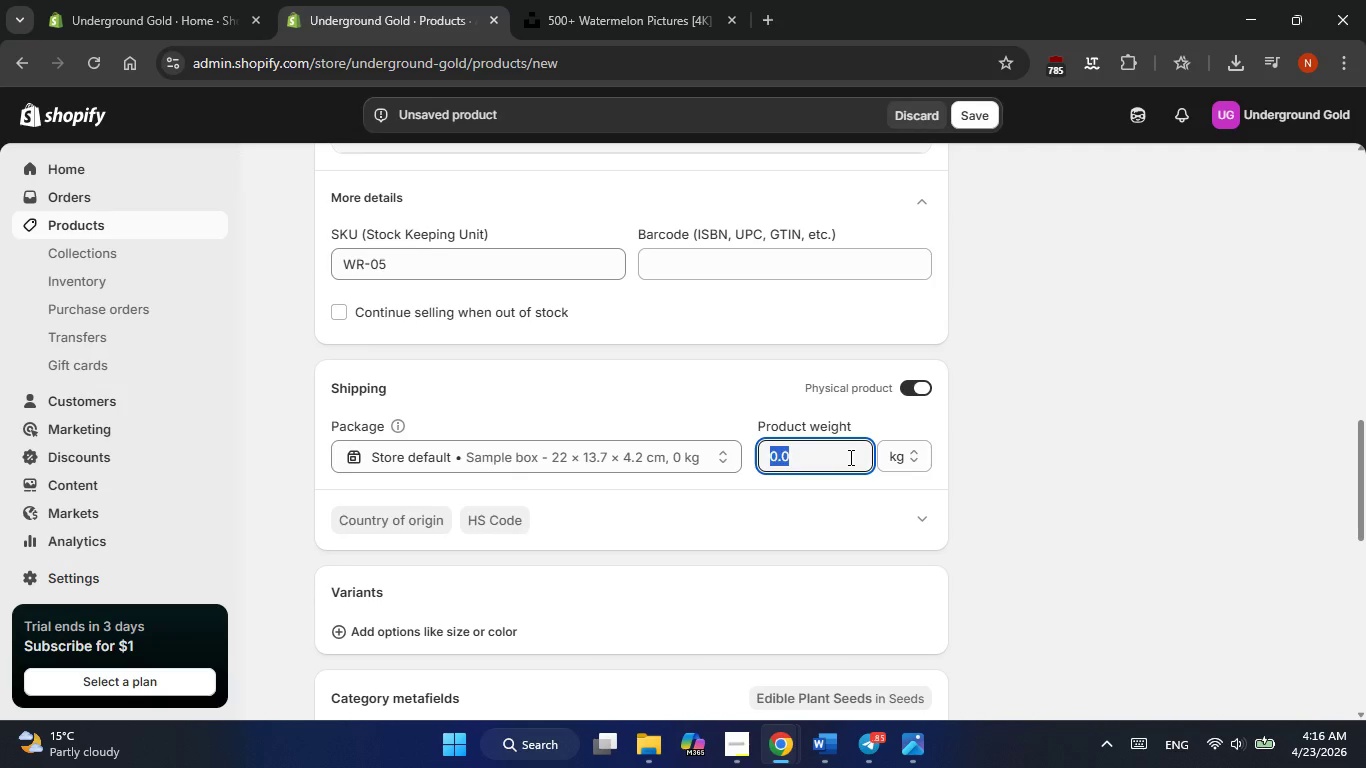 
key(Numpad6)
 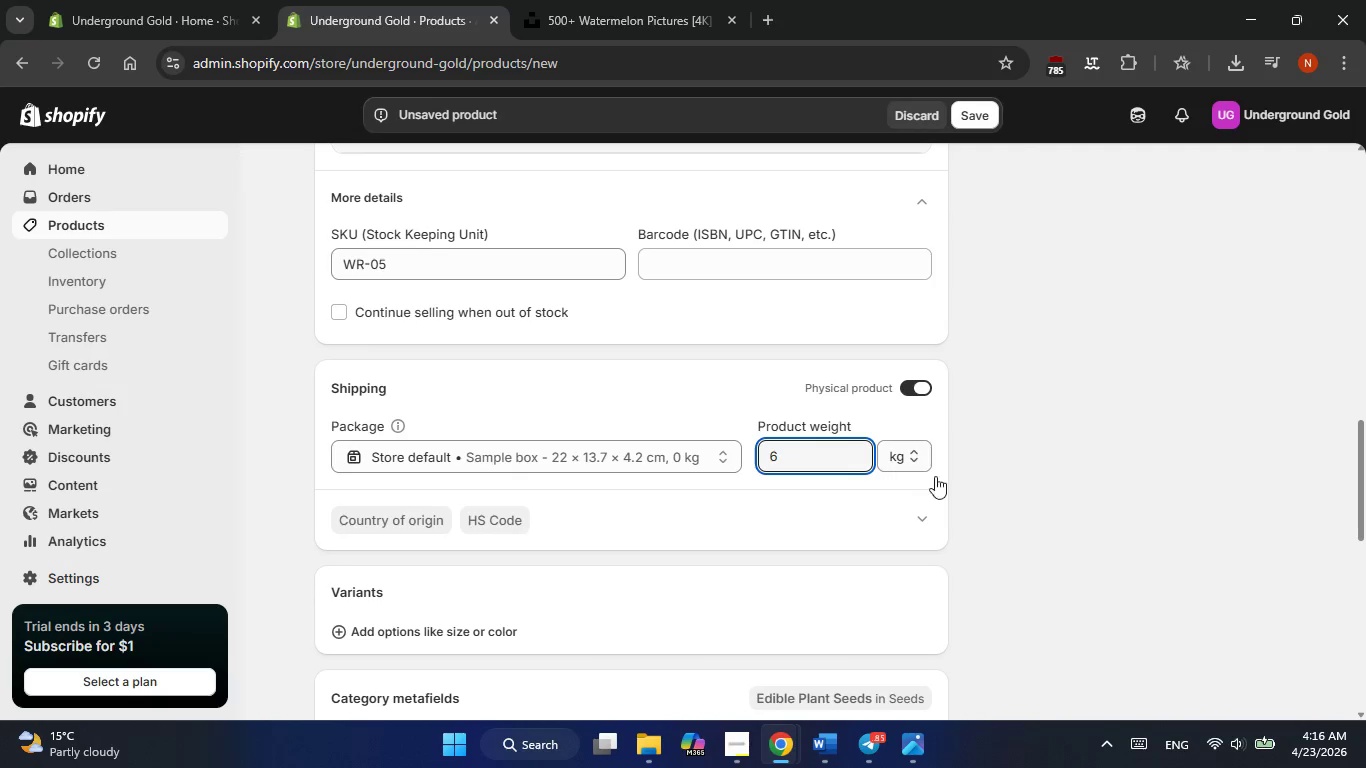 
left_click([1014, 485])
 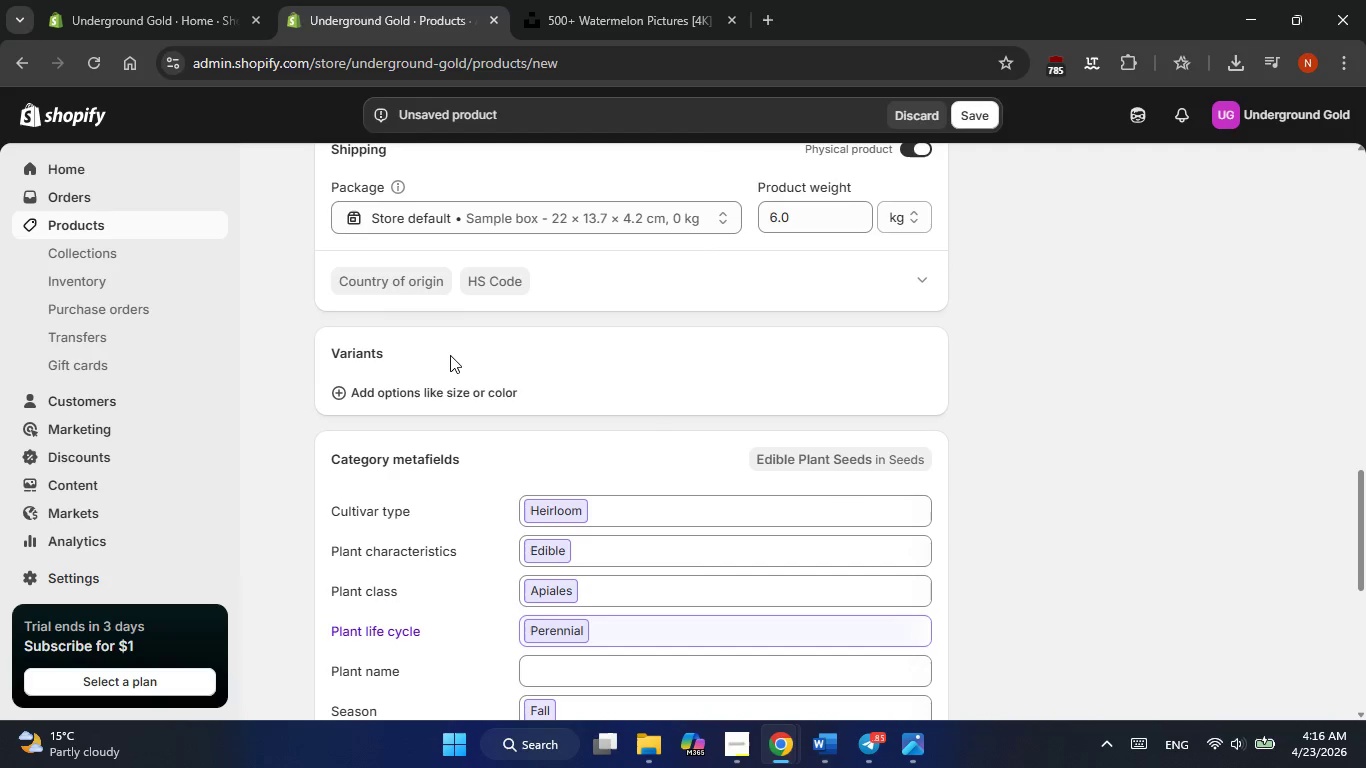 
left_click([418, 389])
 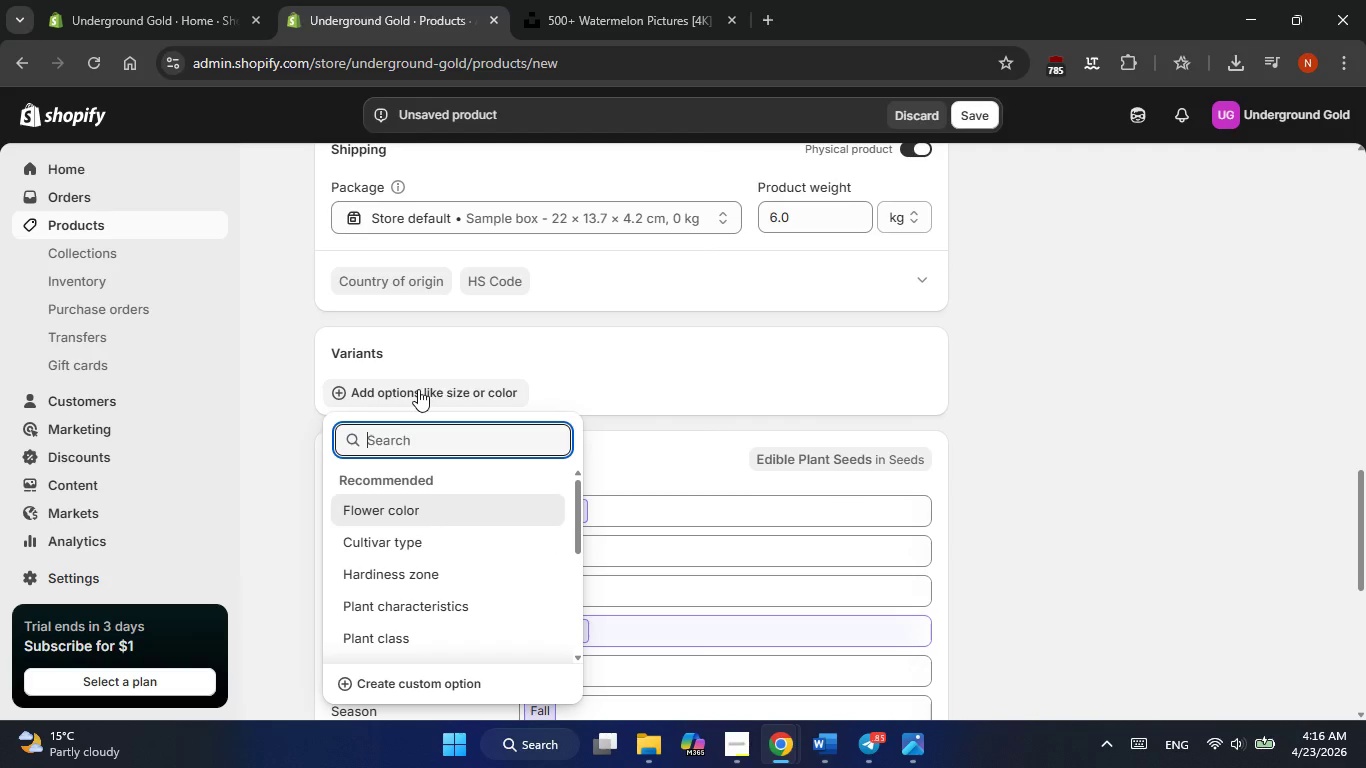 
type(Size)
 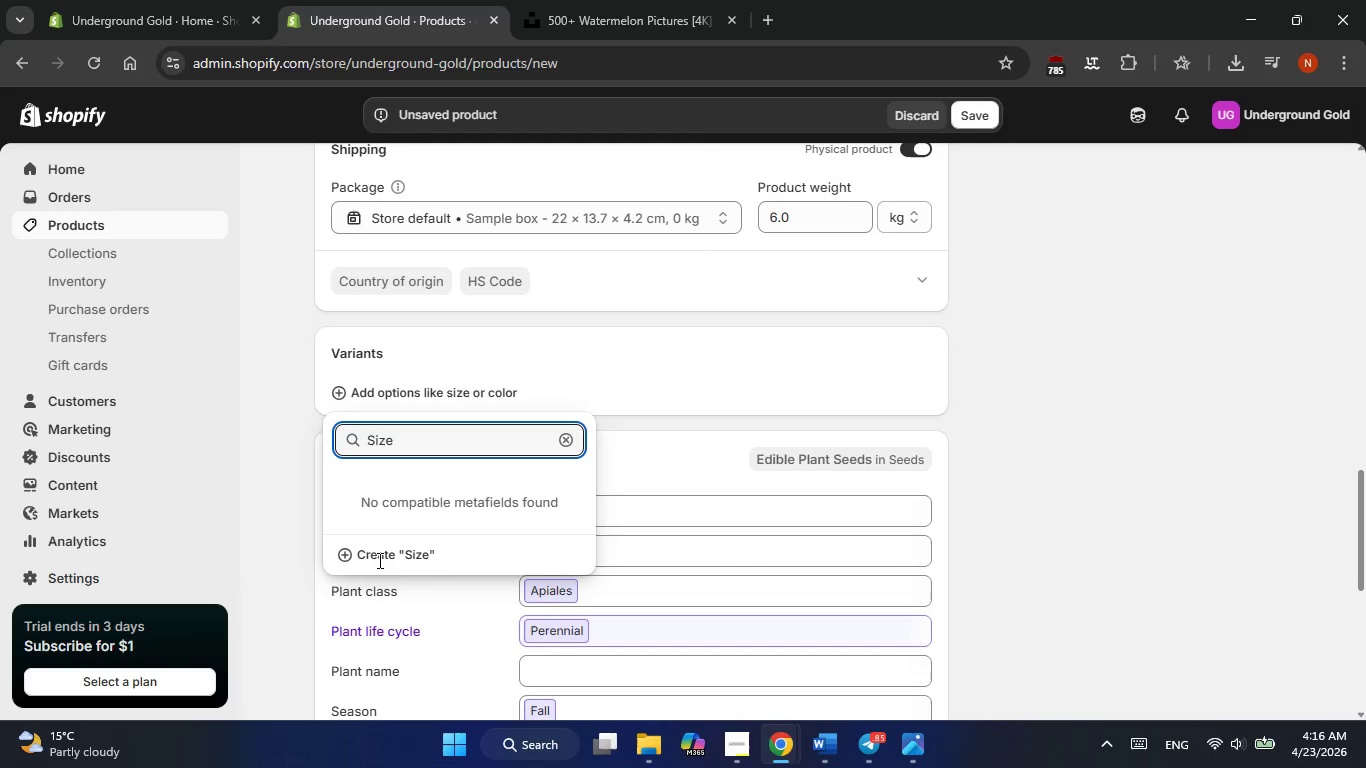 
left_click([378, 560])
 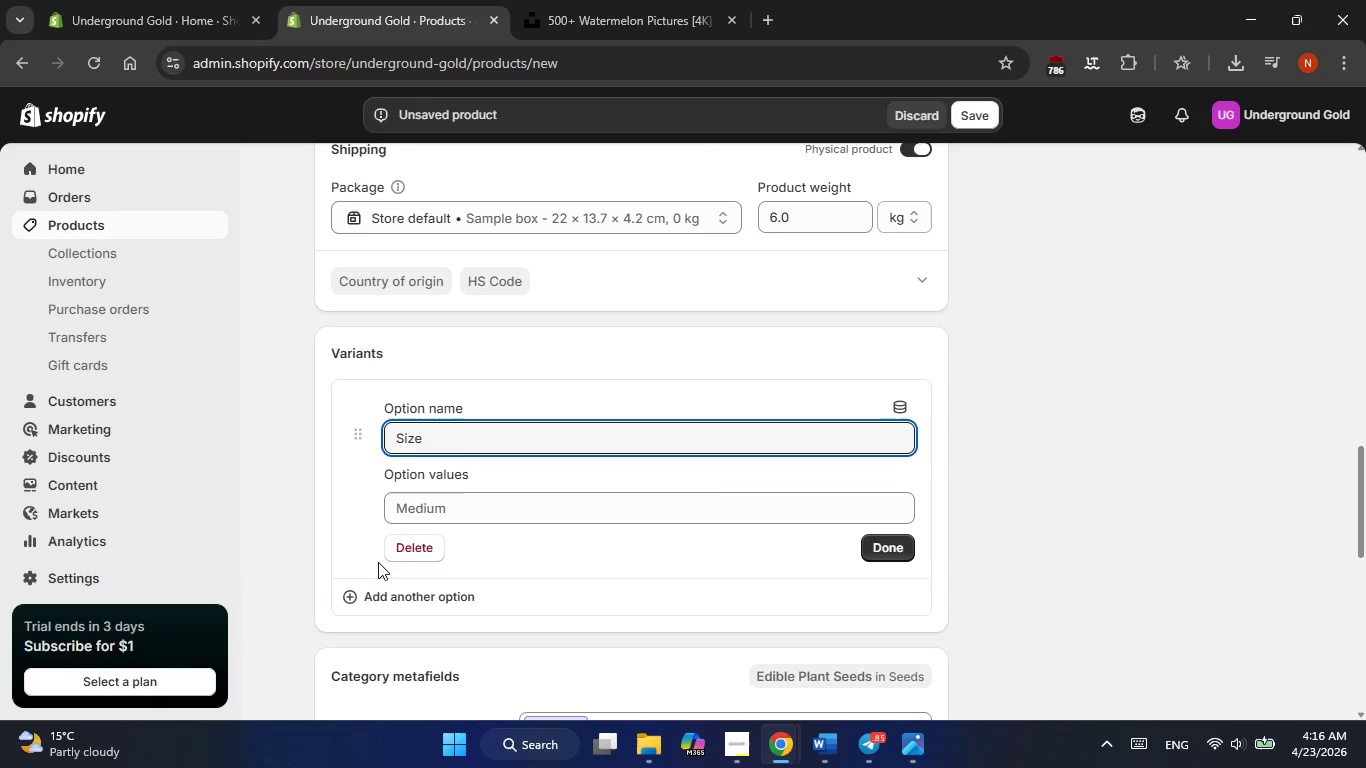 
wait(6.2)
 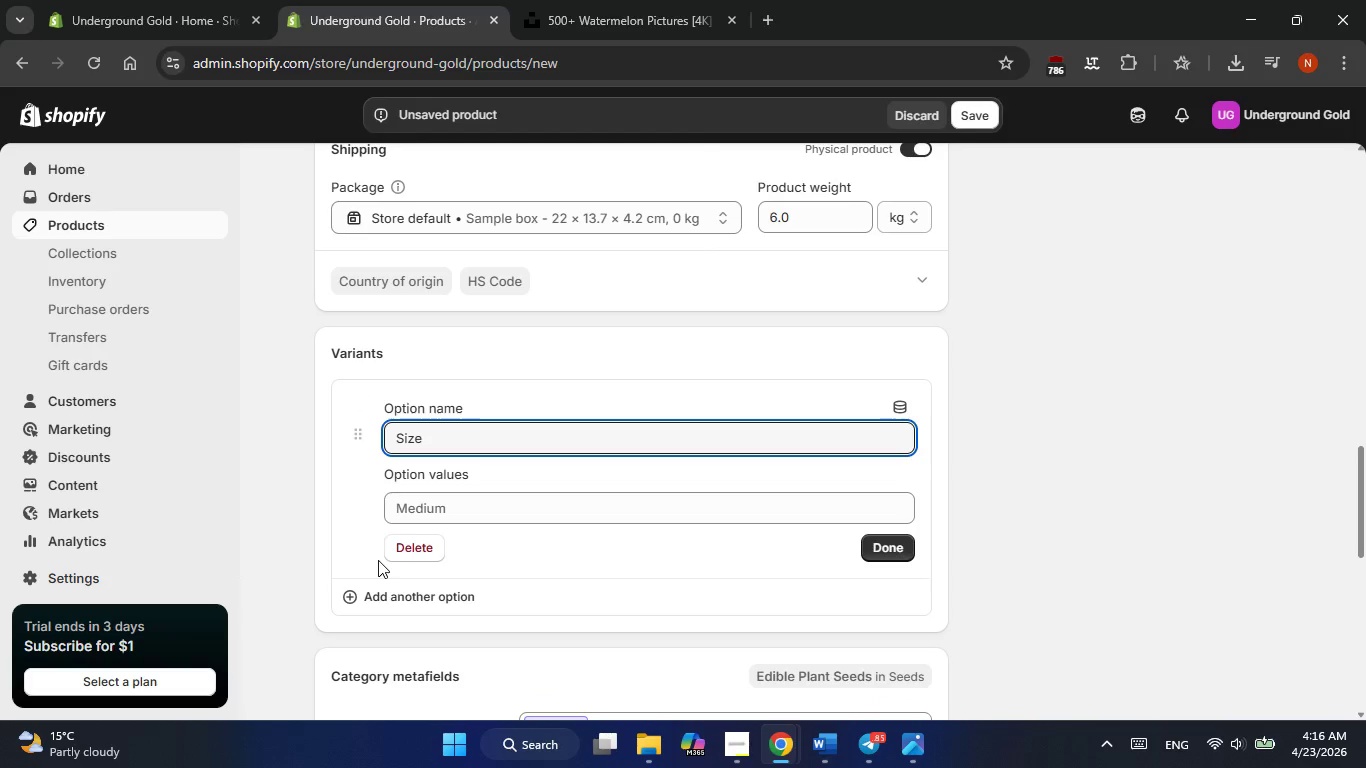 
left_click([503, 512])
 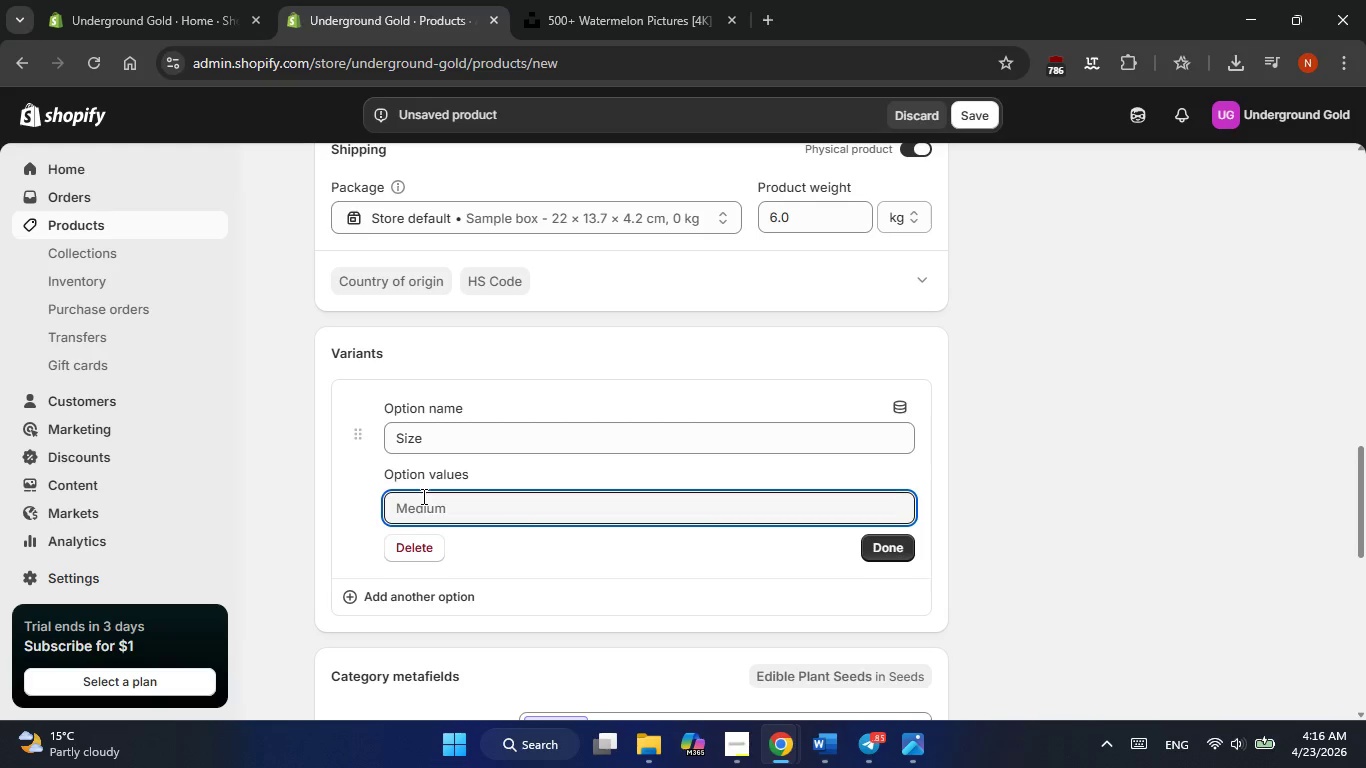 
wait(5.27)
 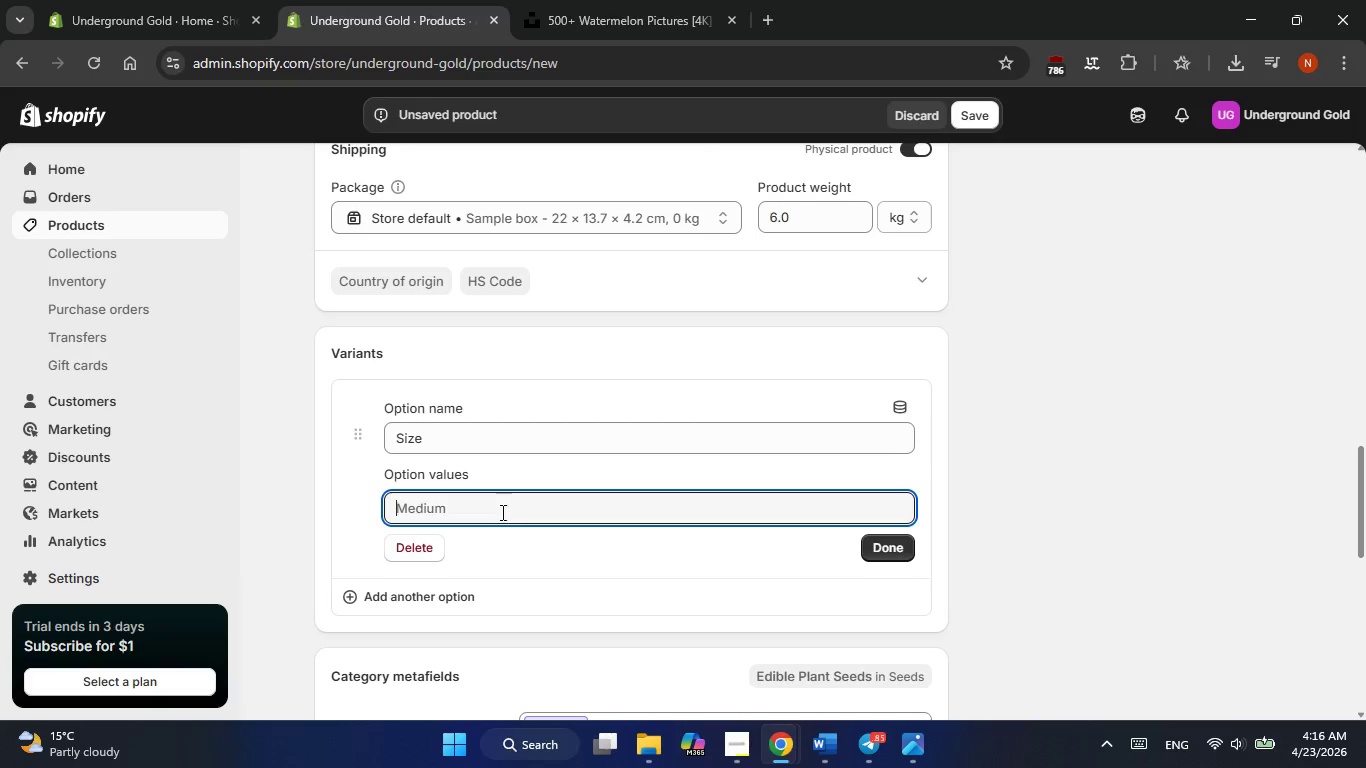 
type(0.5 lb)
 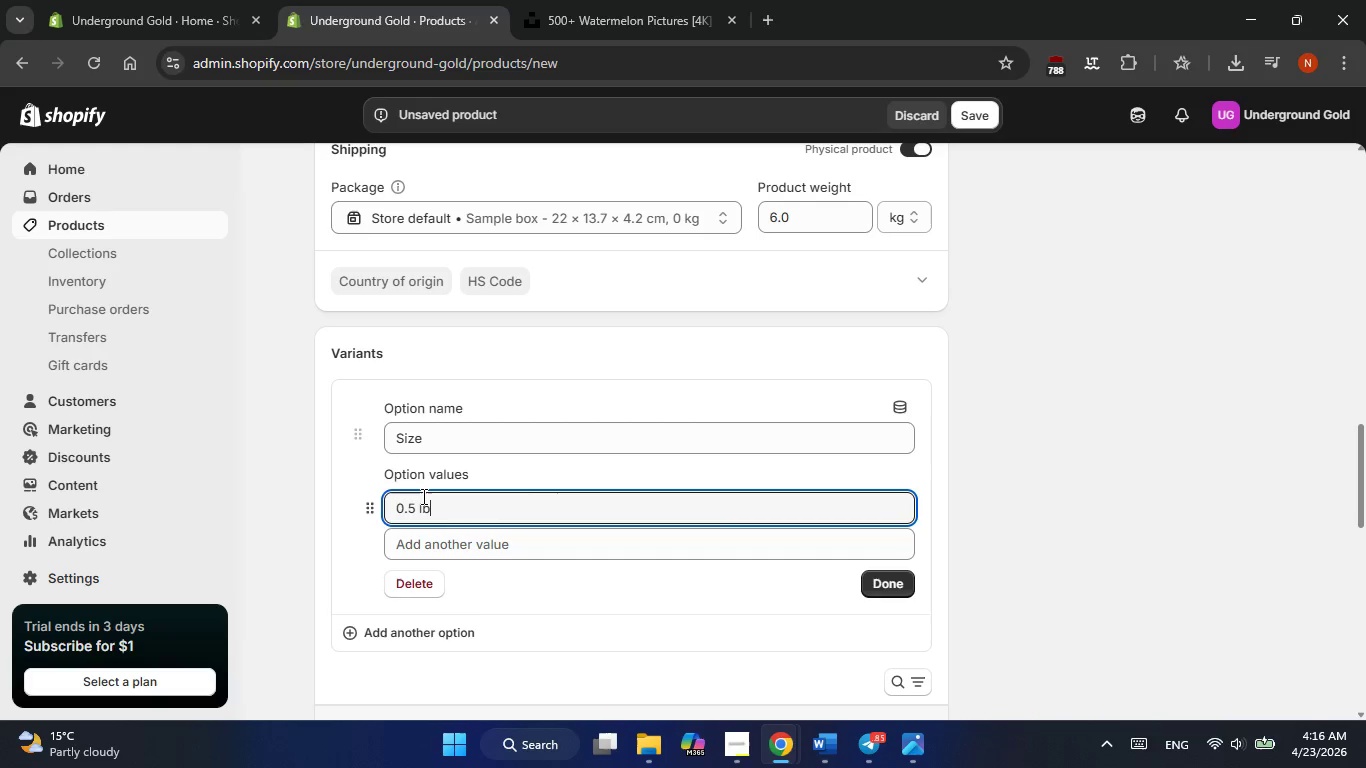 
key(Enter)
 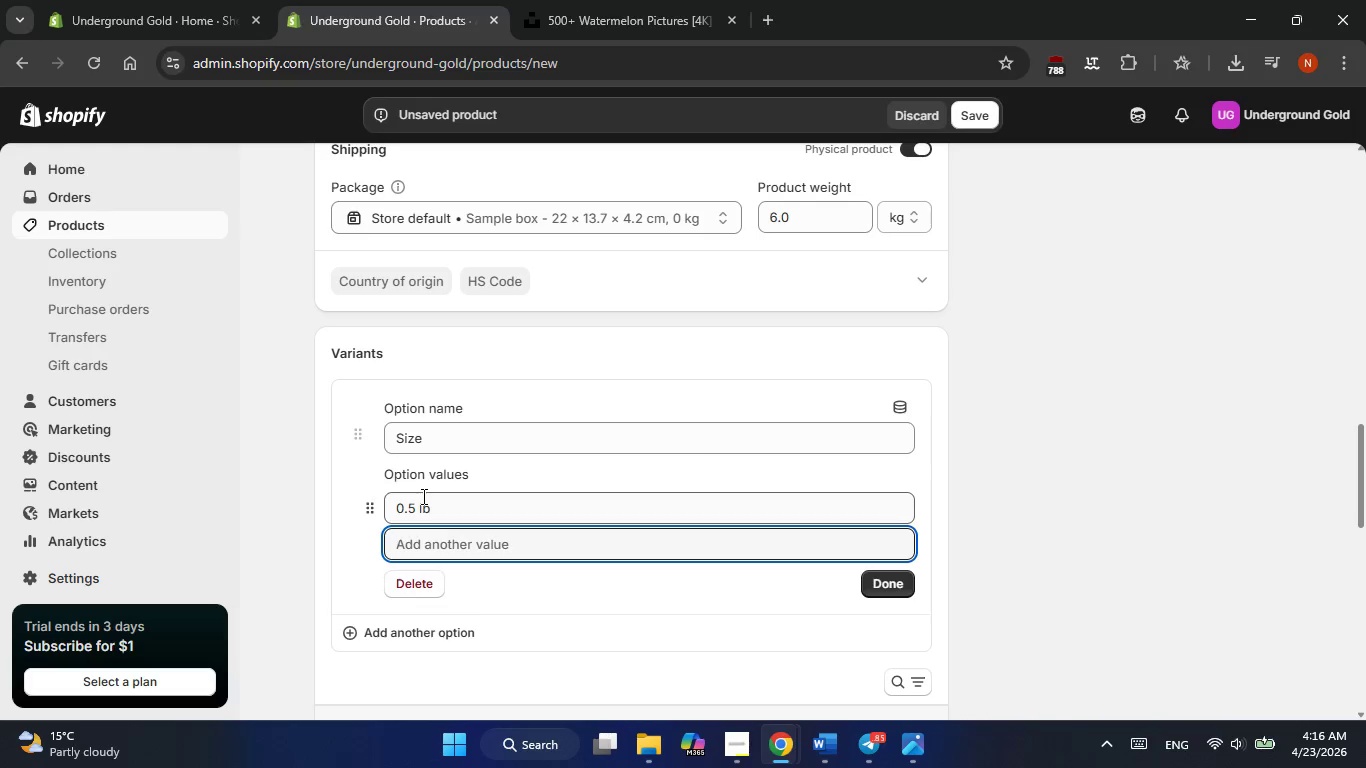 
type(1 lb)
 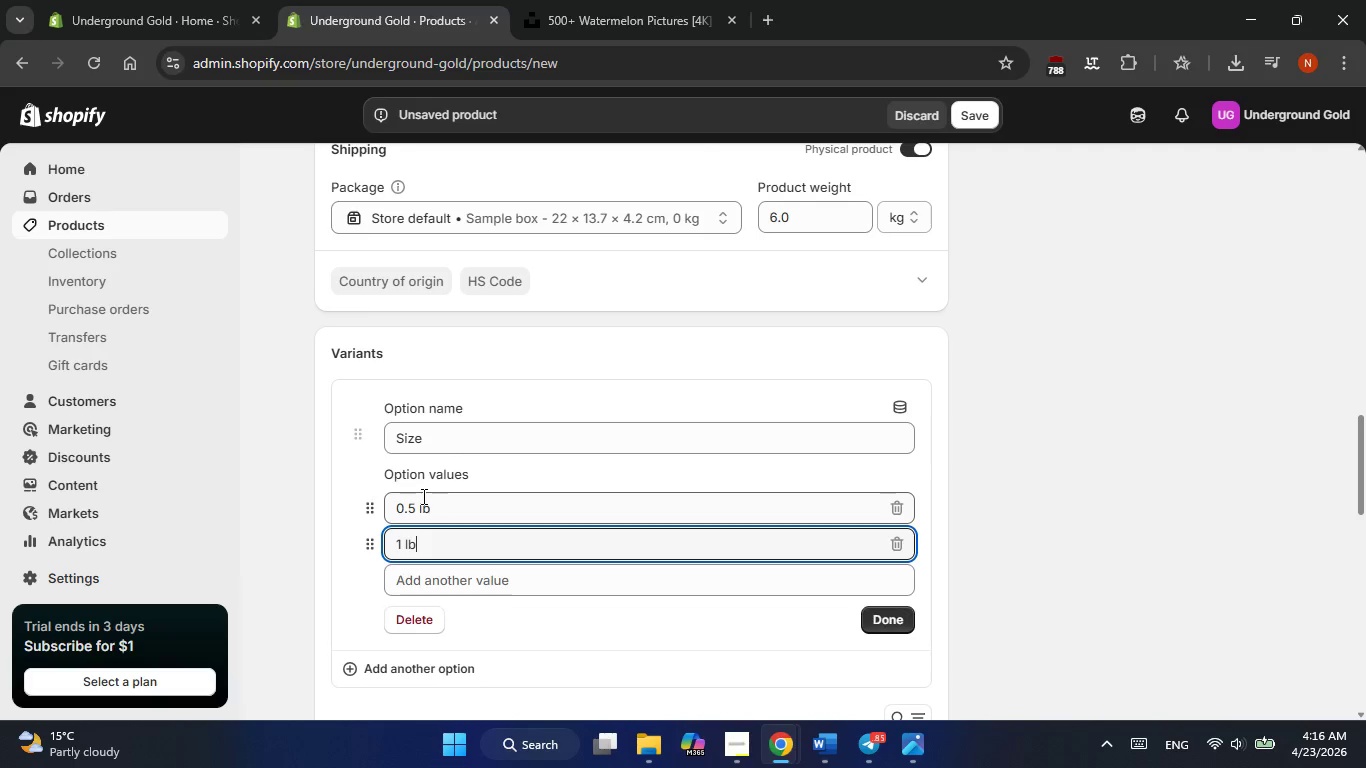 
key(Enter)
 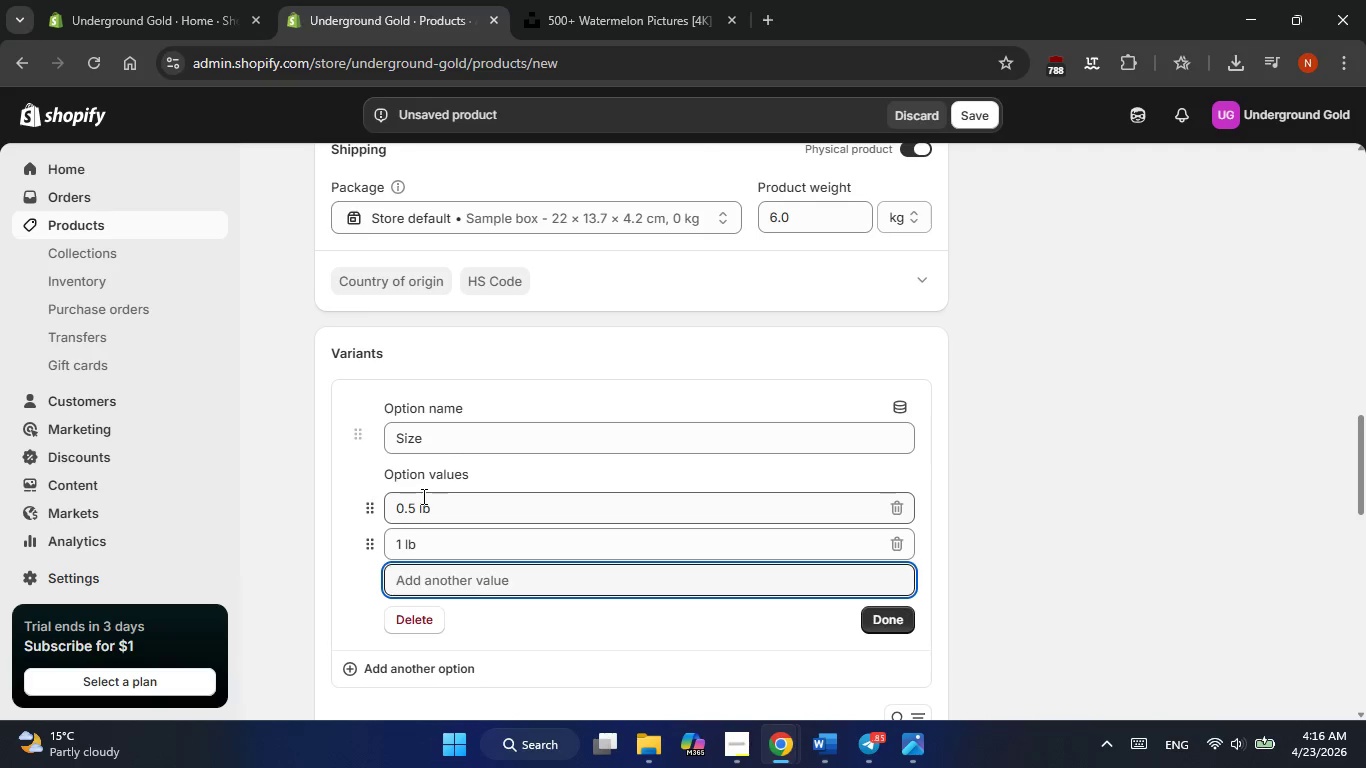 
type(5 lb)
 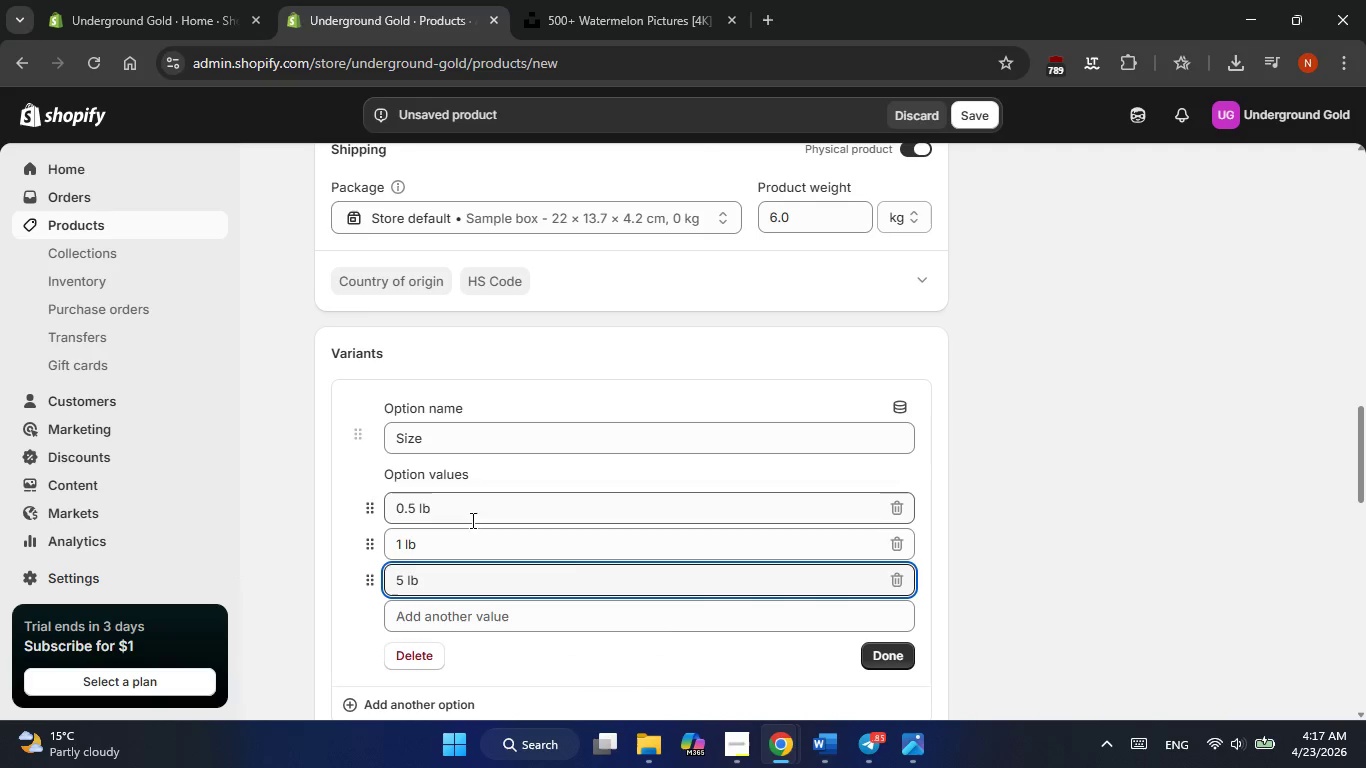 
left_click([891, 657])
 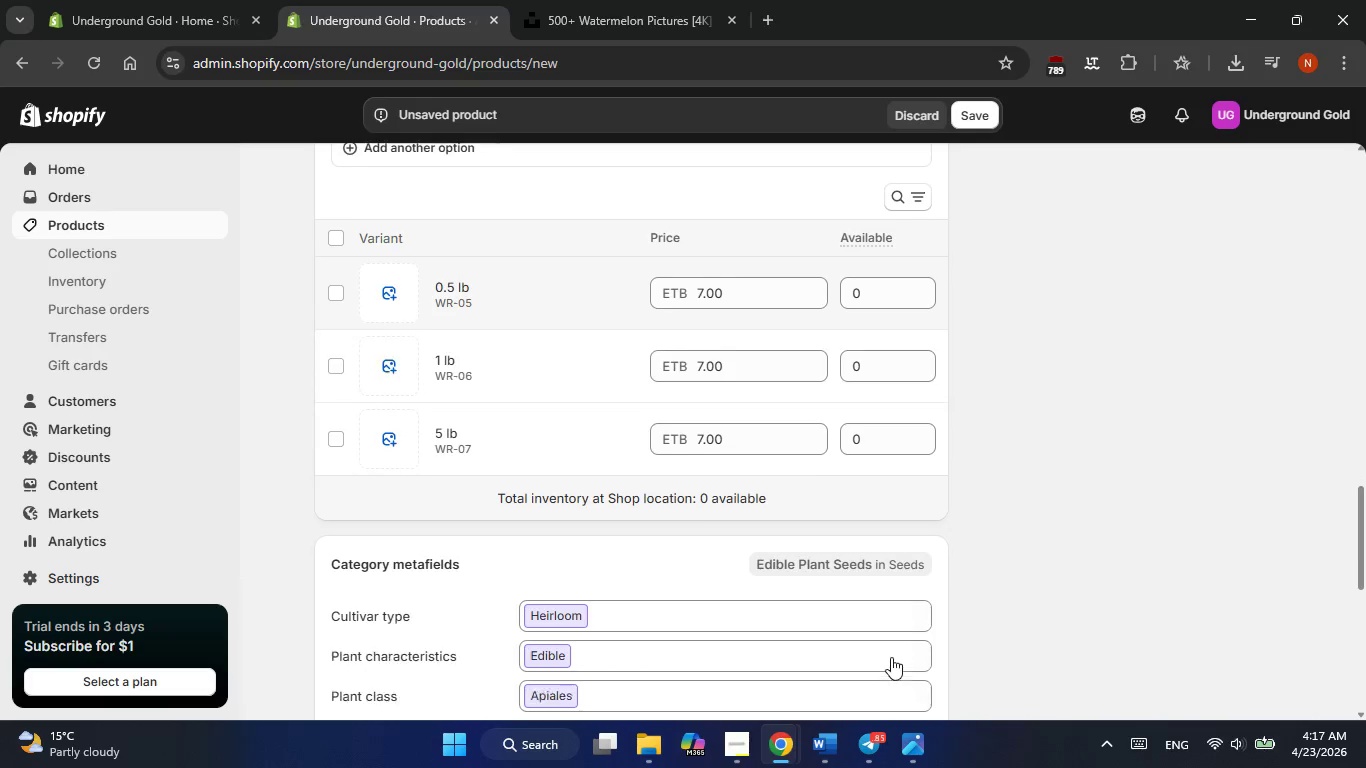 
left_click([524, 366])
 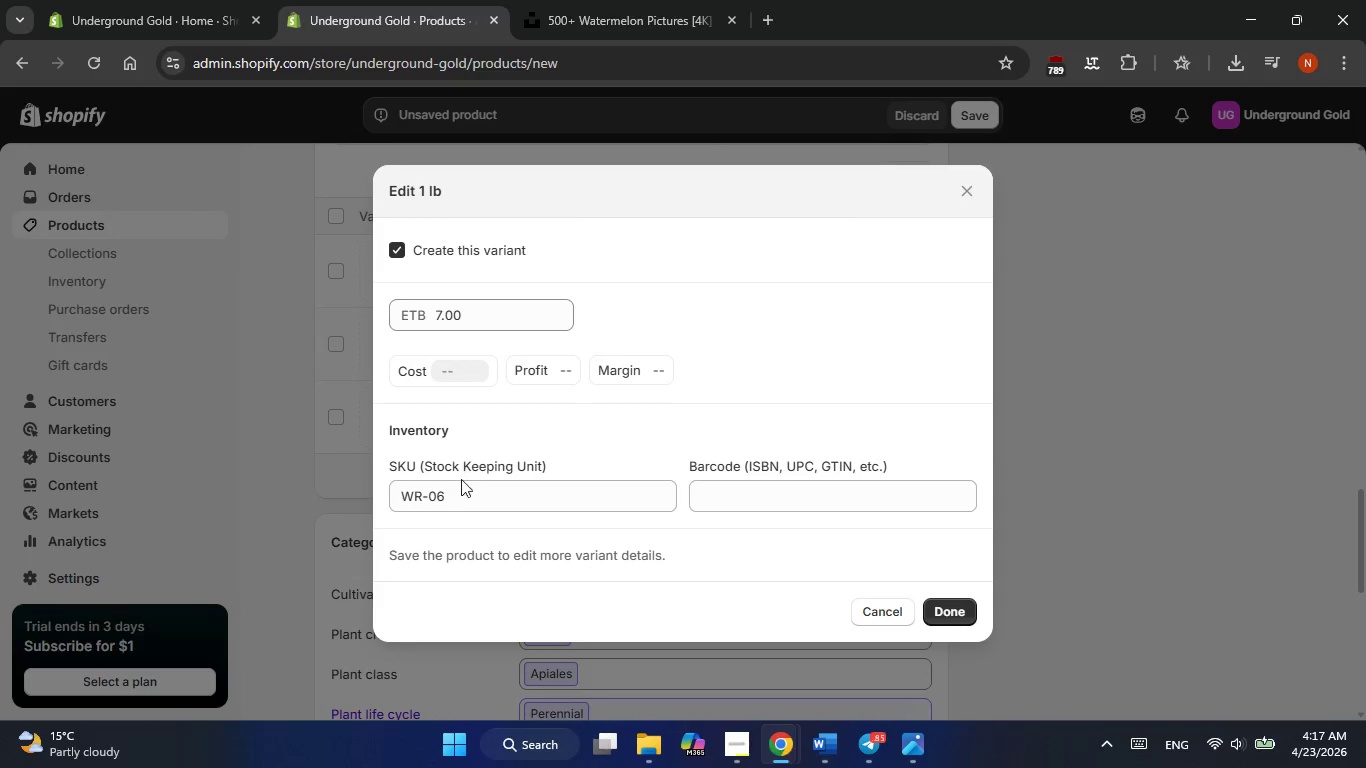 
double_click([459, 490])
 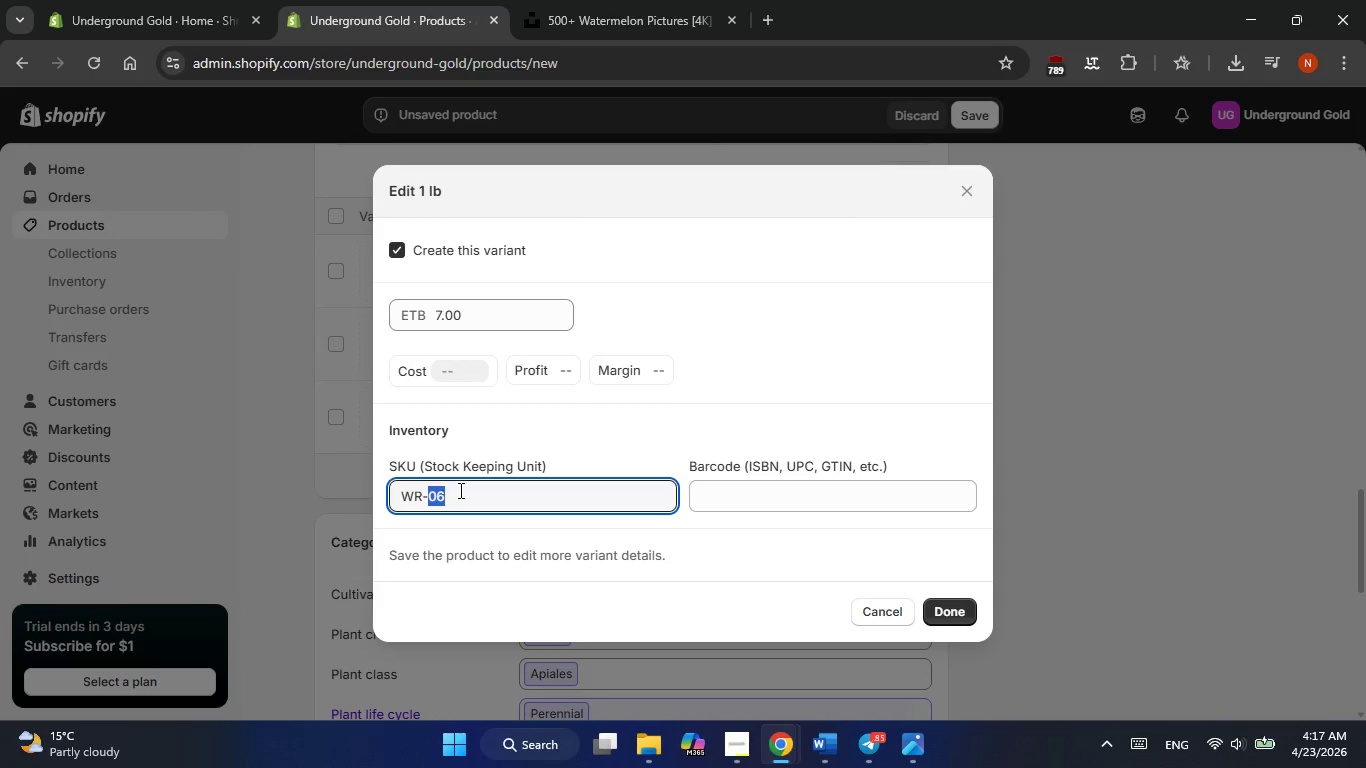 
key(Numpad1)
 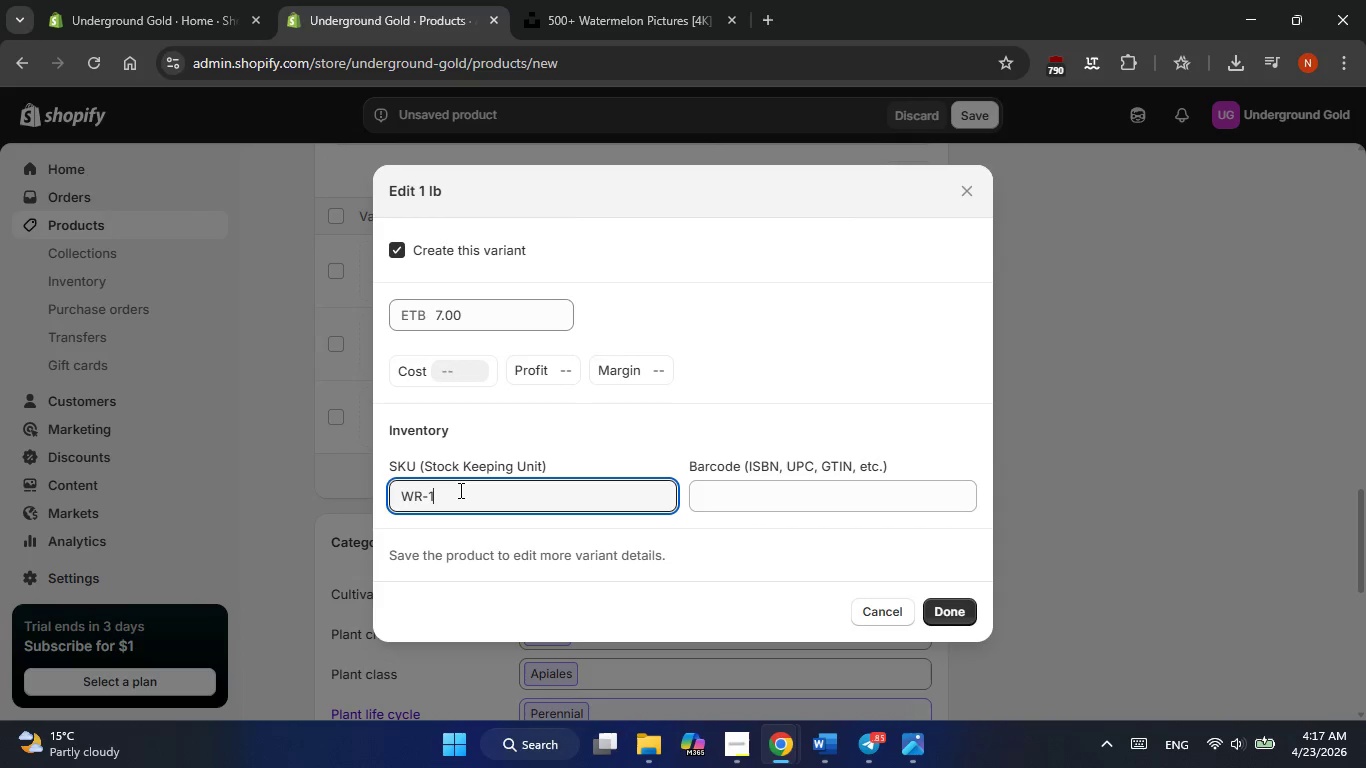 
key(Numpad0)
 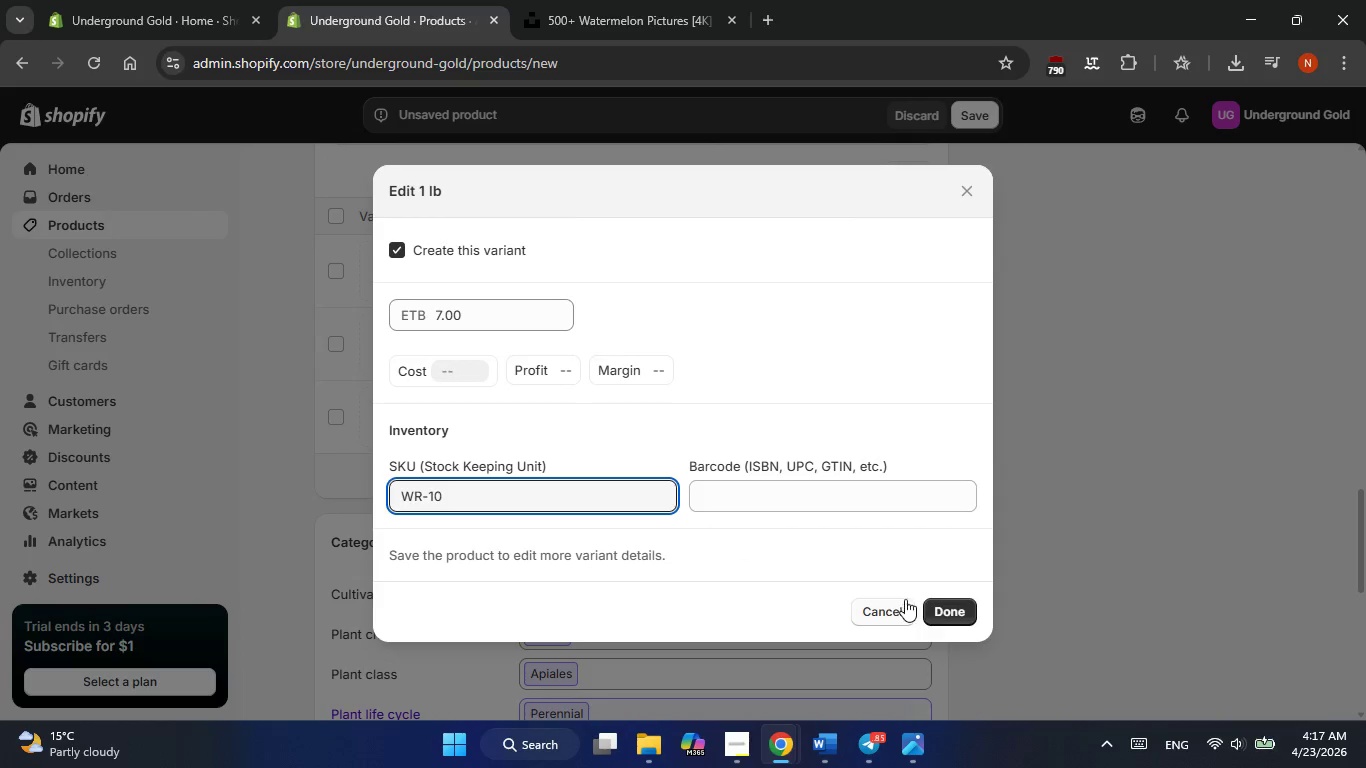 
left_click([944, 609])
 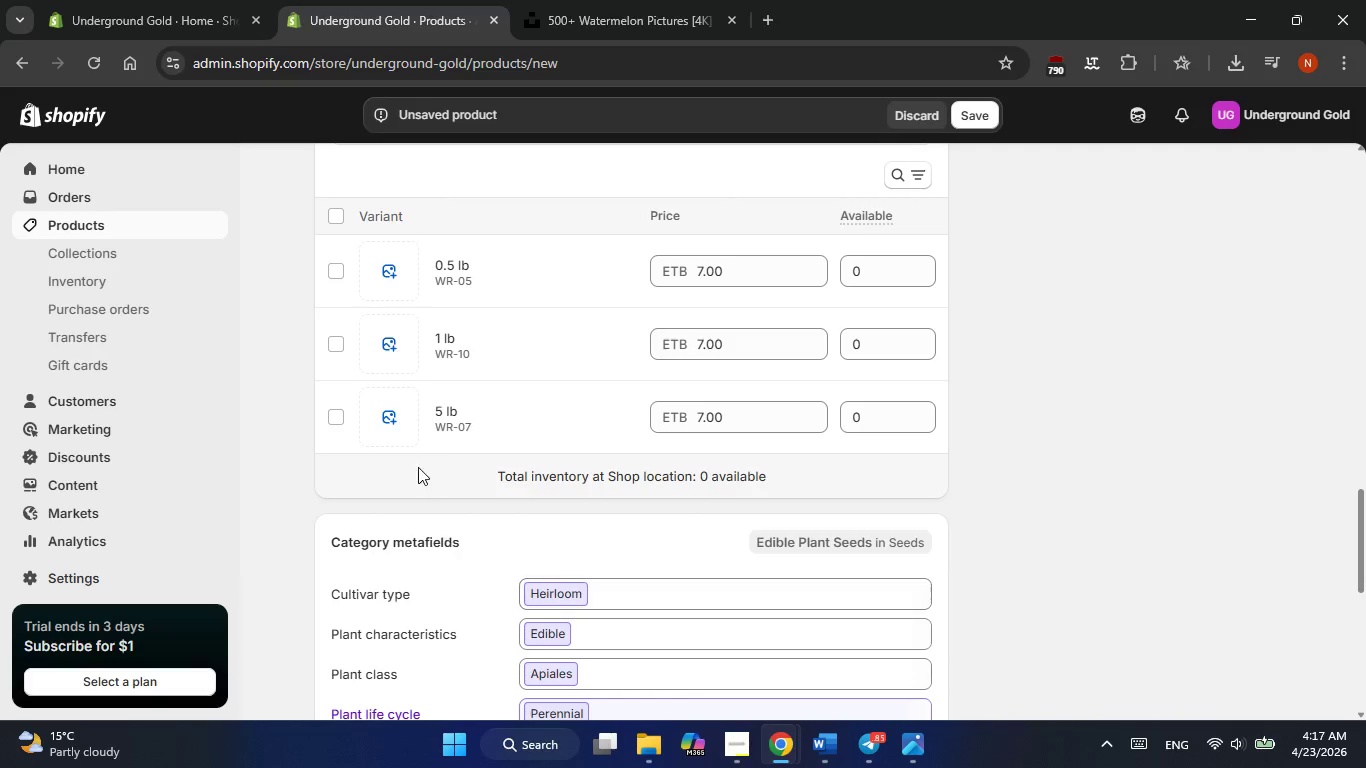 
left_click([421, 441])
 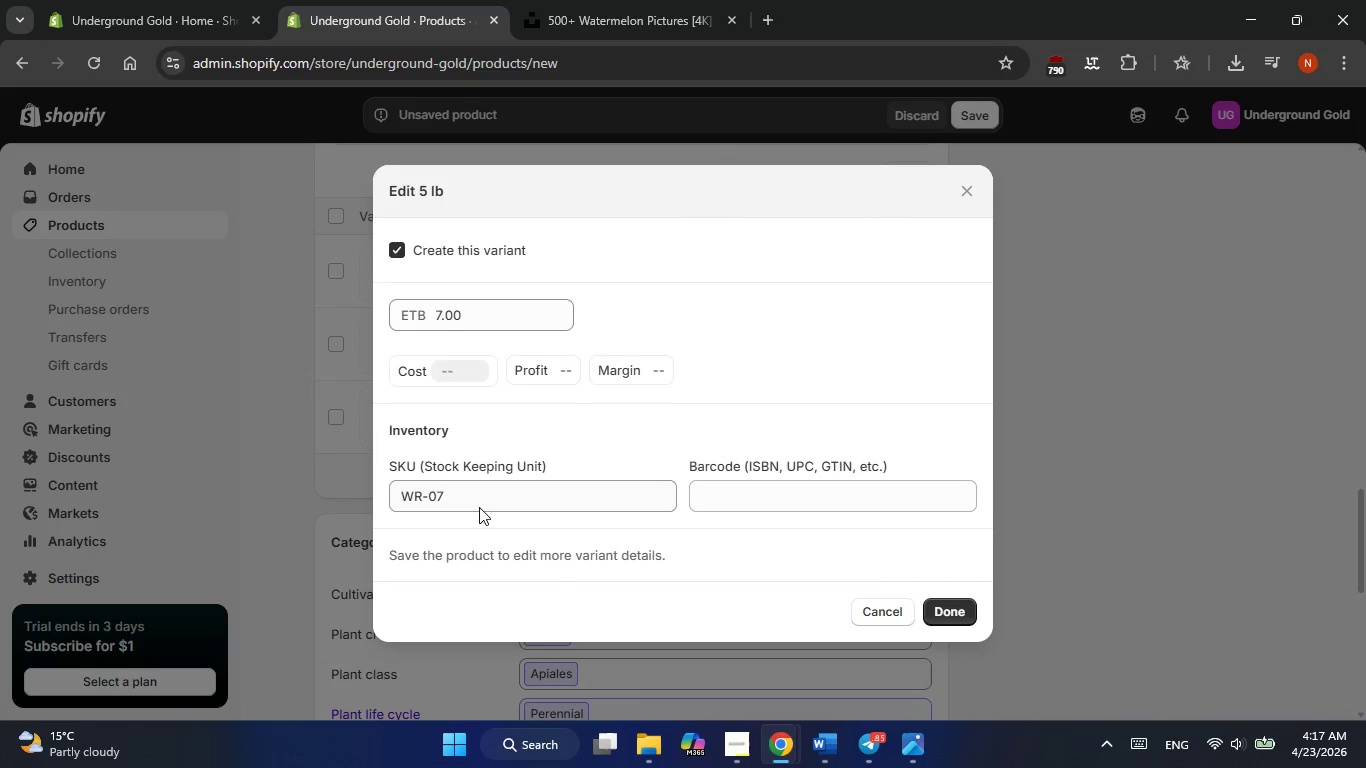 
double_click([479, 507])
 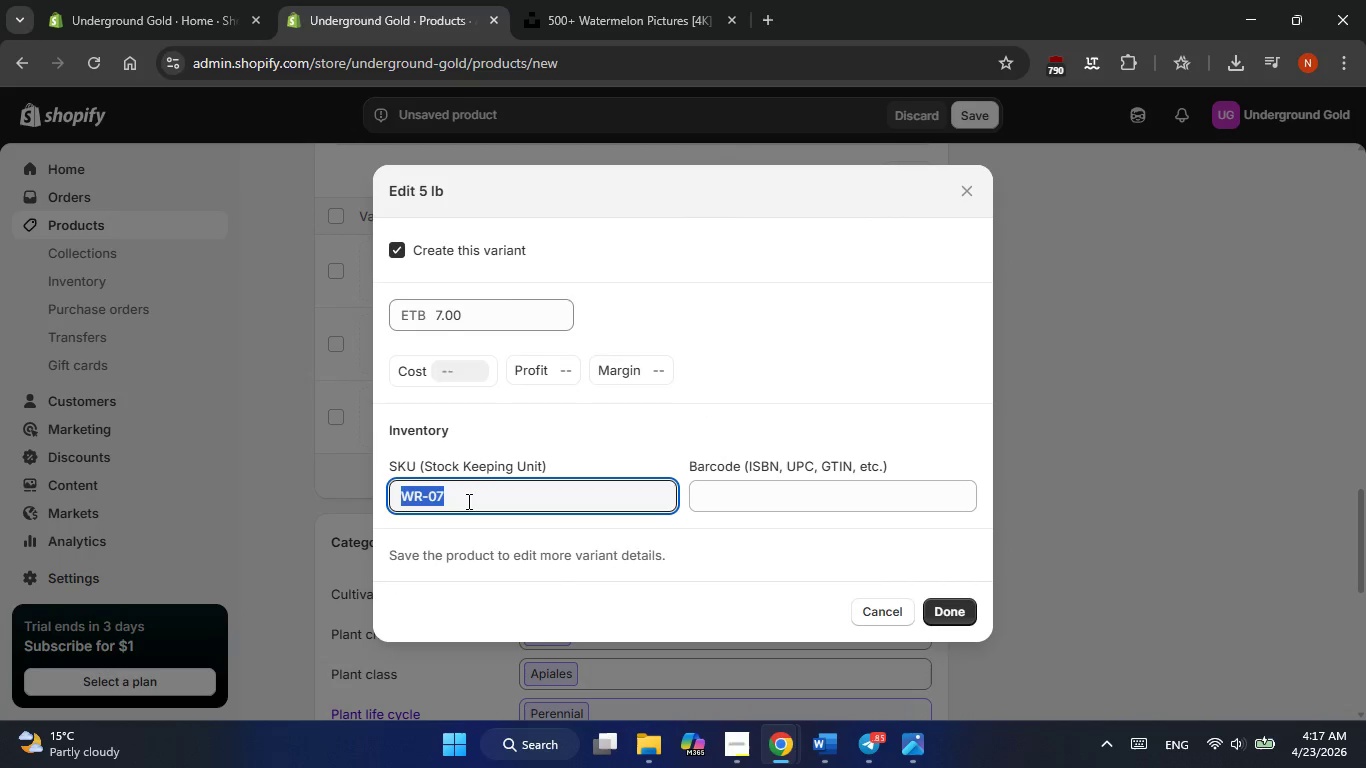 
double_click([467, 501])
 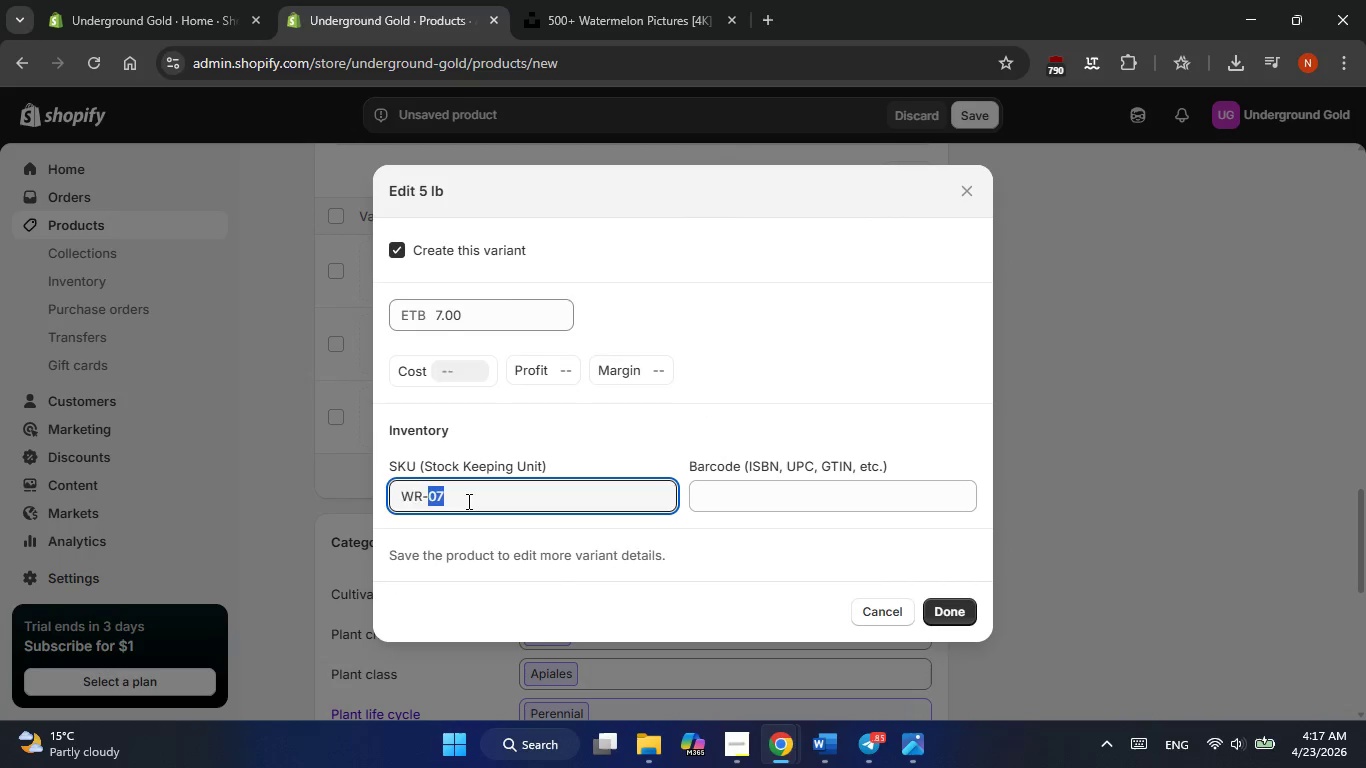 
triple_click([467, 501])
 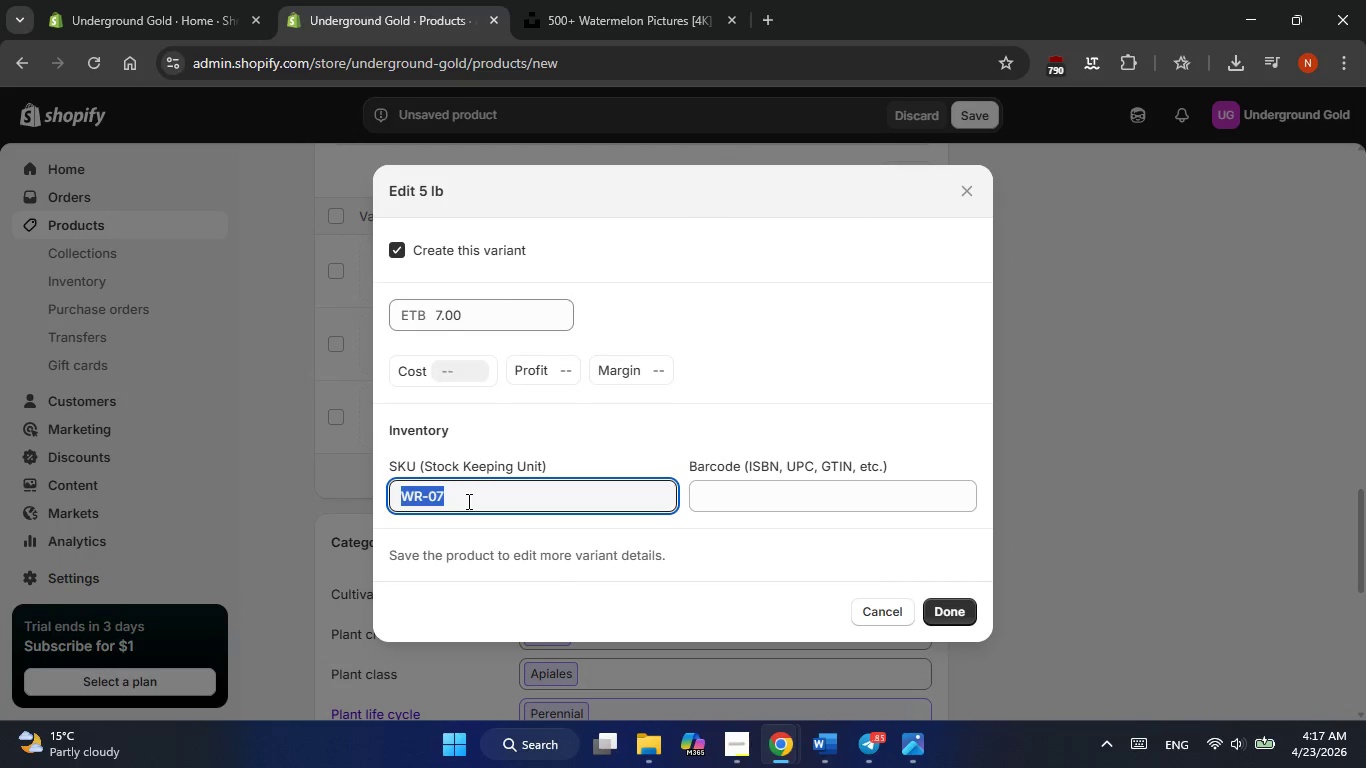 
triple_click([467, 501])
 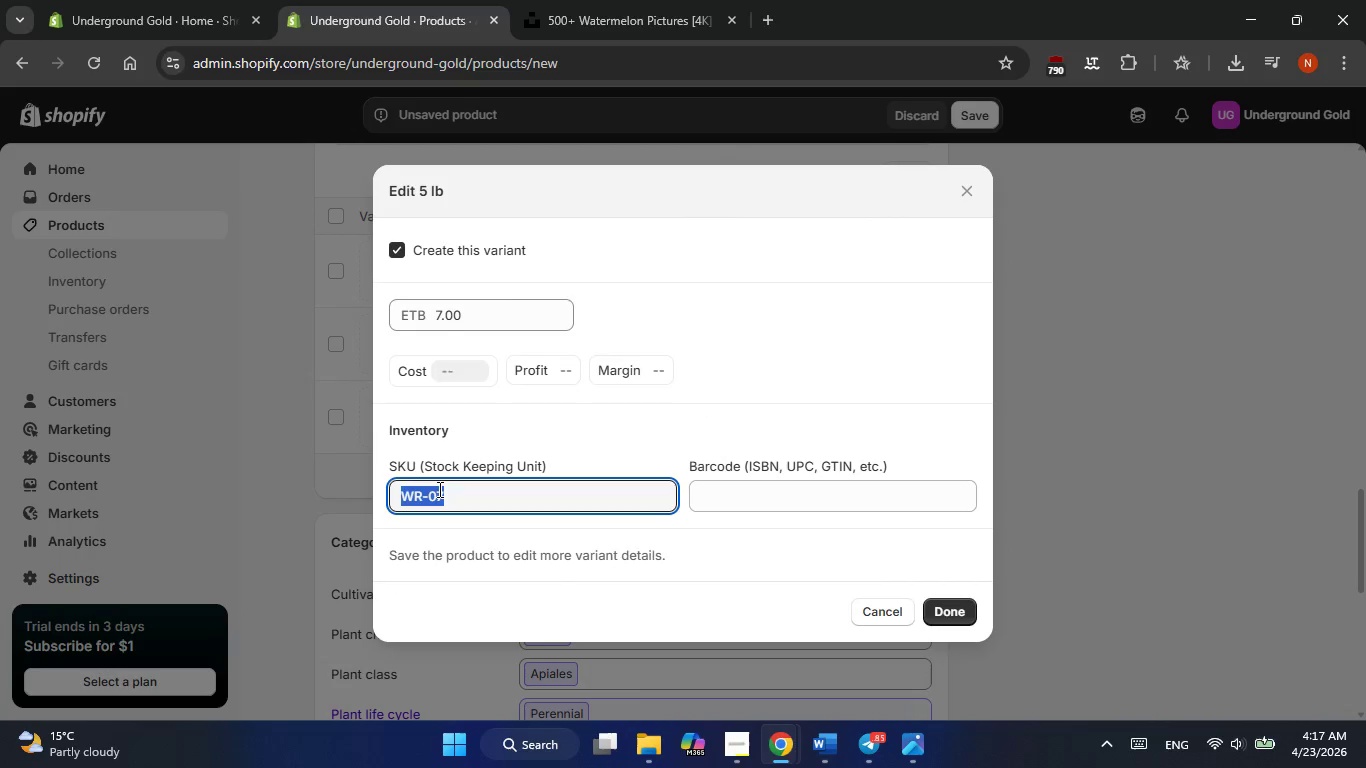 
left_click([438, 489])
 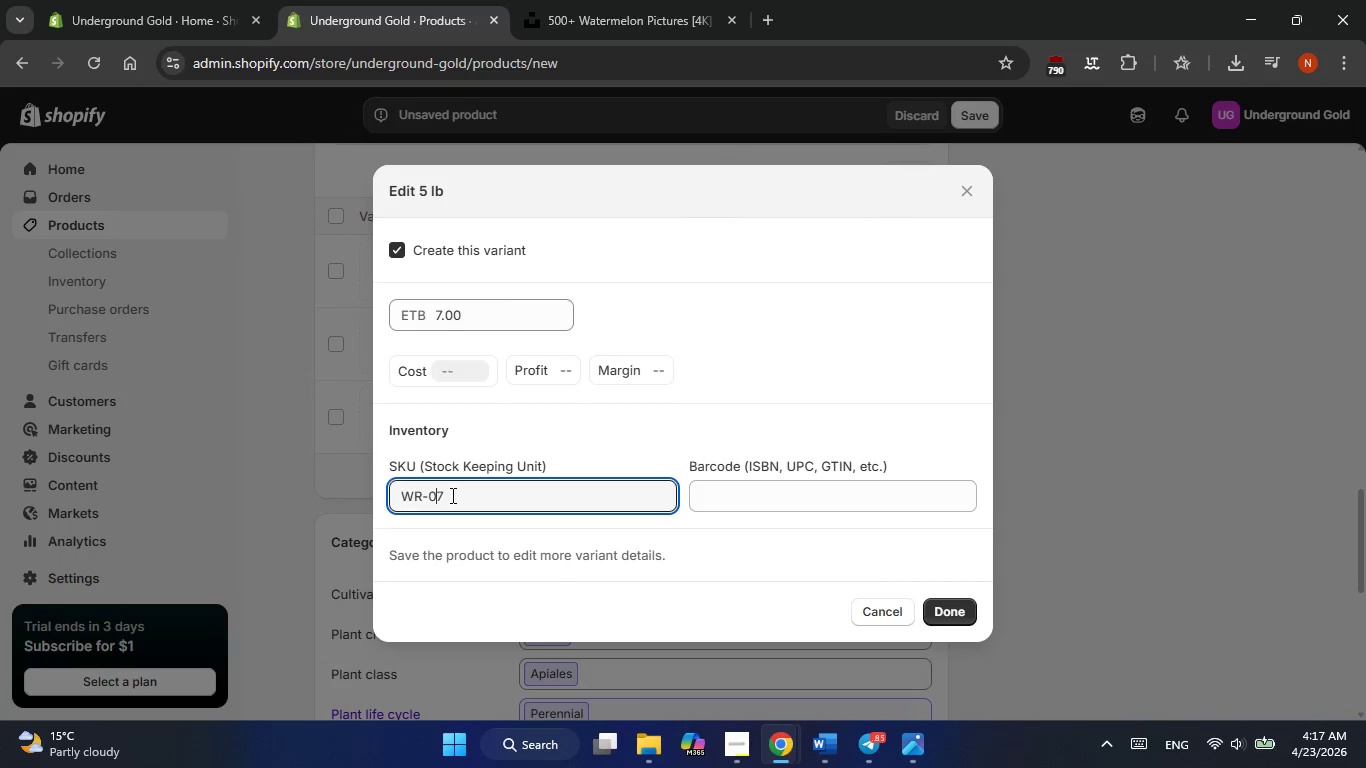 
double_click([451, 495])
 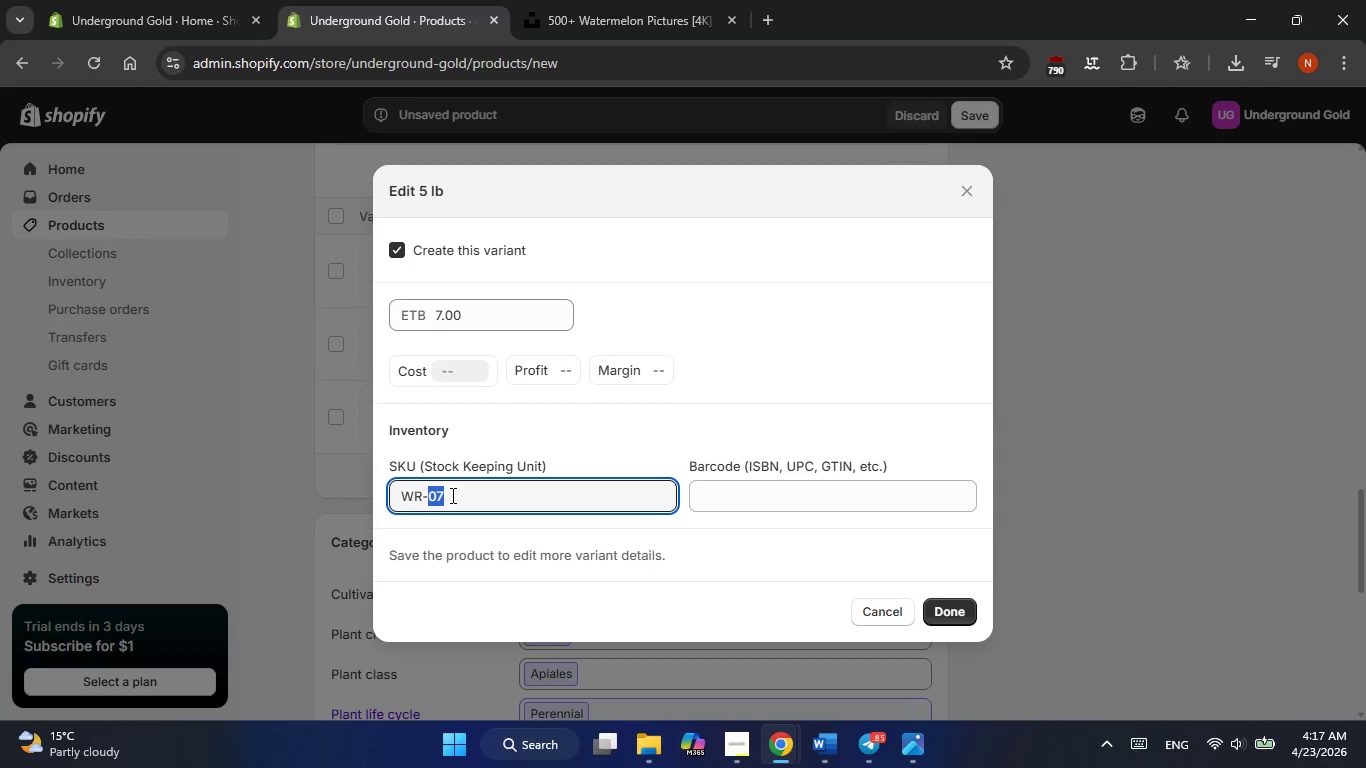 
key(Numpad5)
 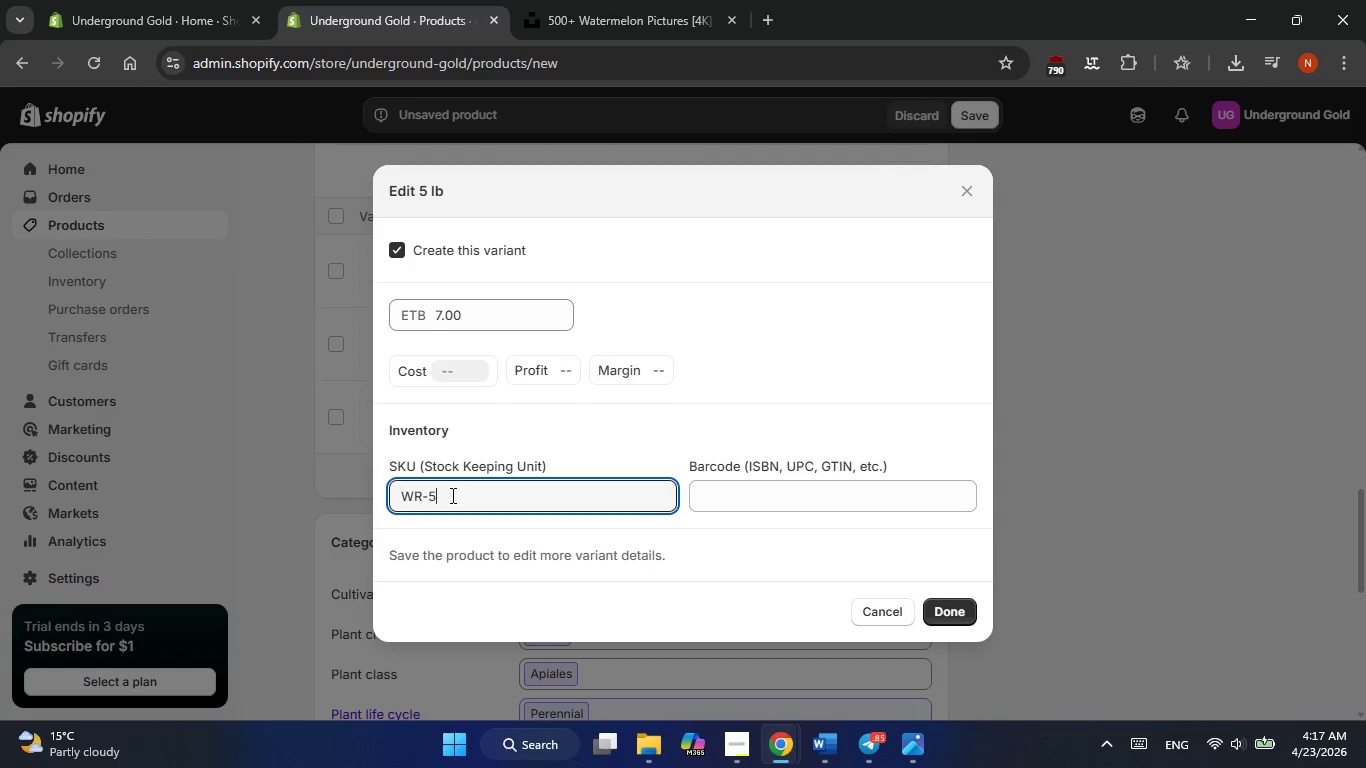 
key(Numpad0)
 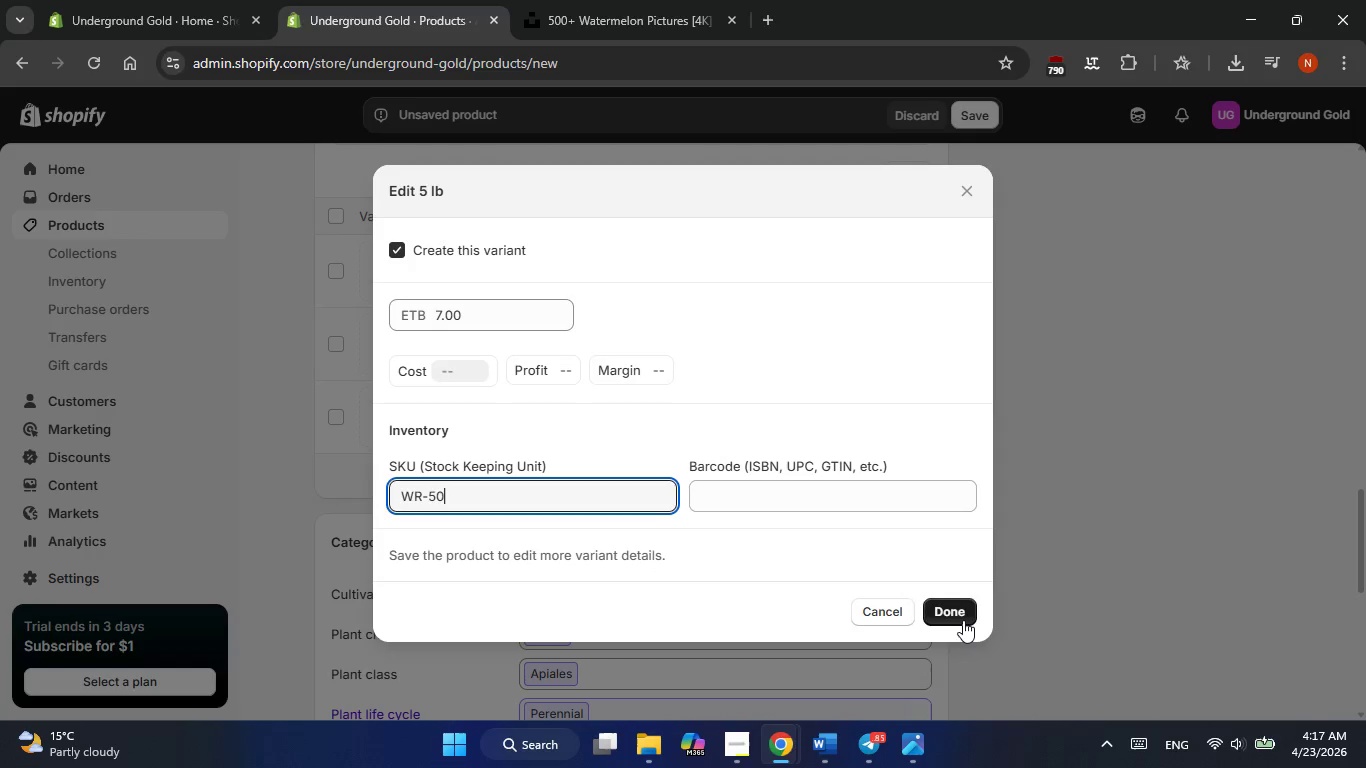 
left_click([963, 610])
 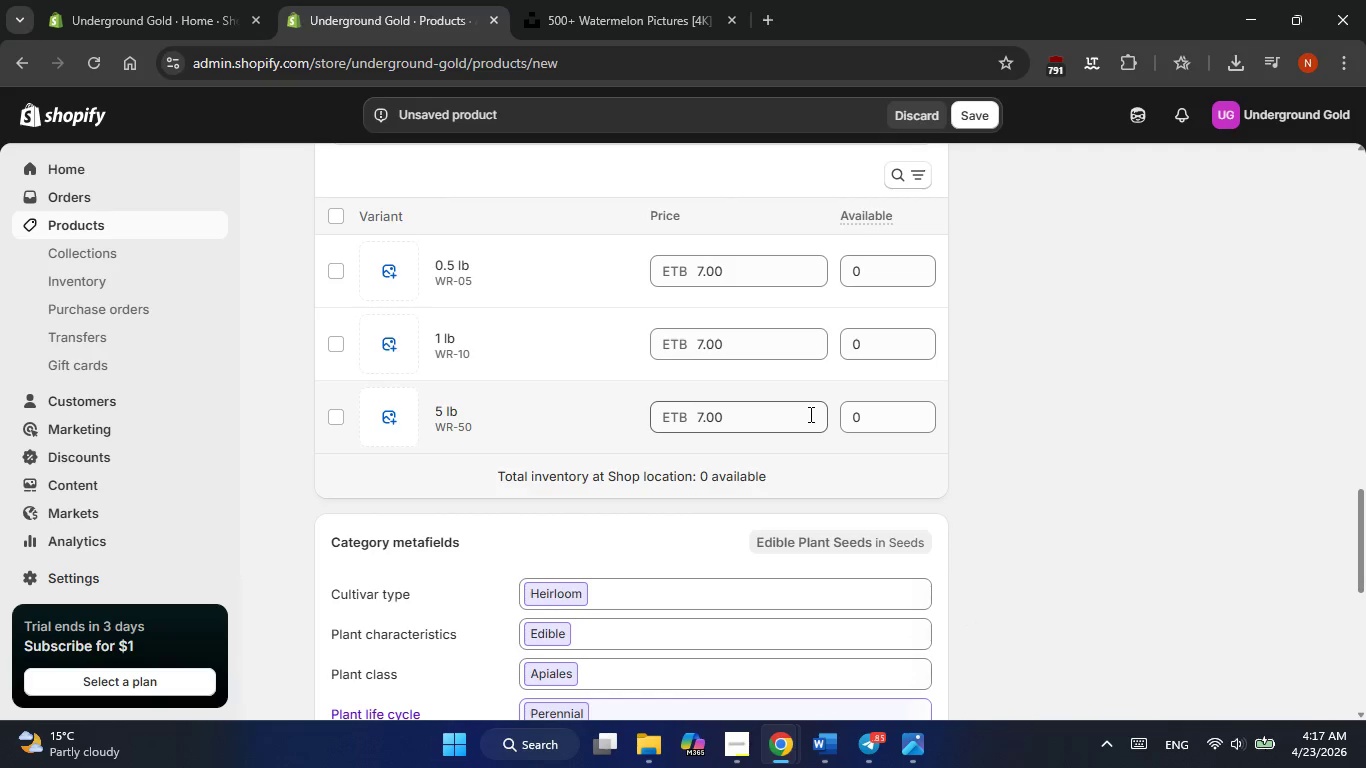 
double_click([697, 342])
 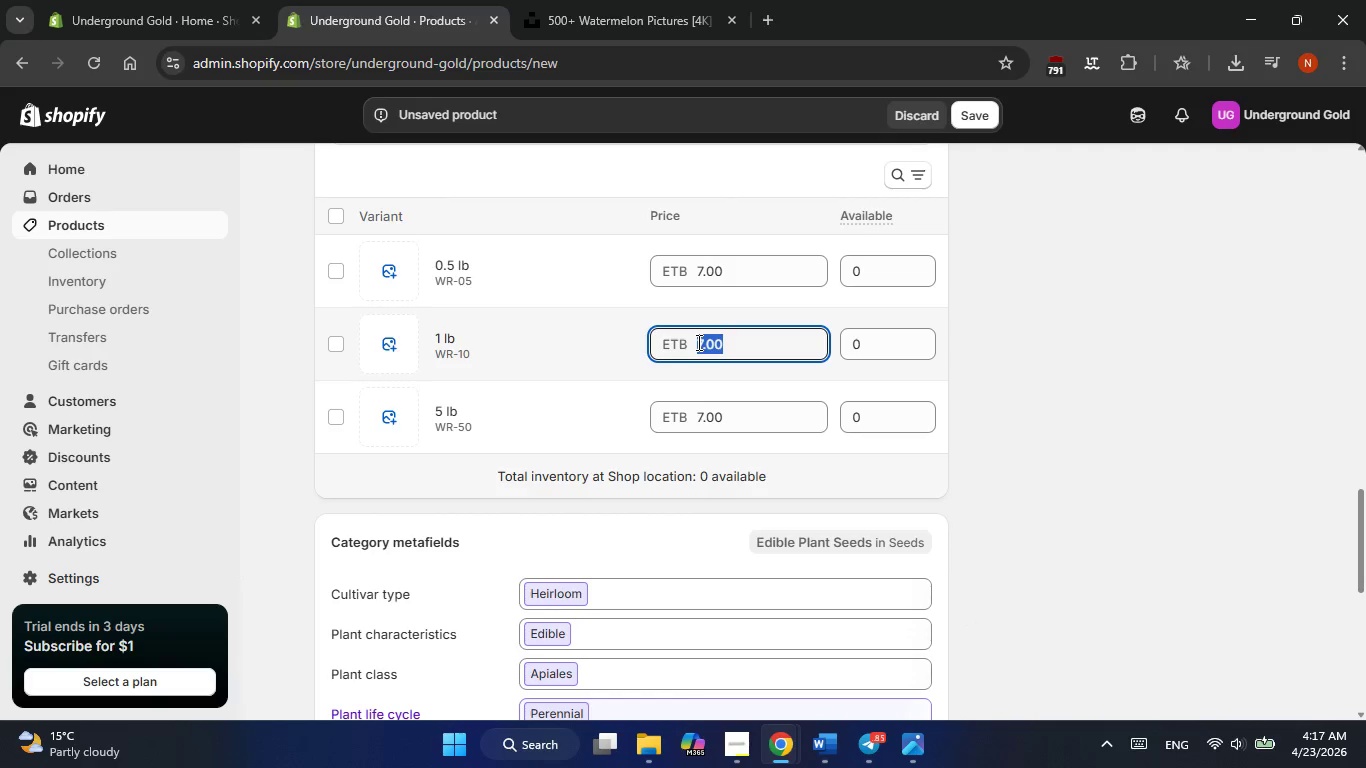 
key(Numpad1)
 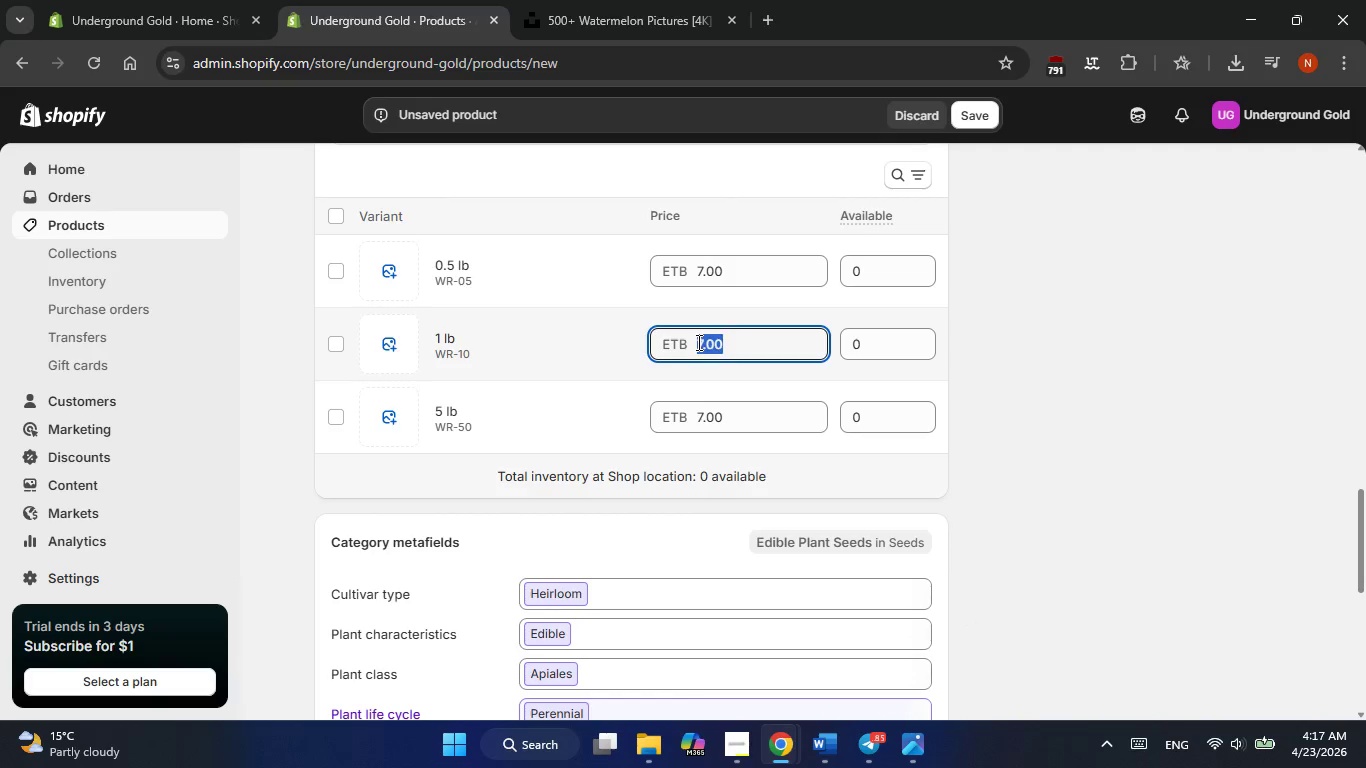 
key(Numpad4)
 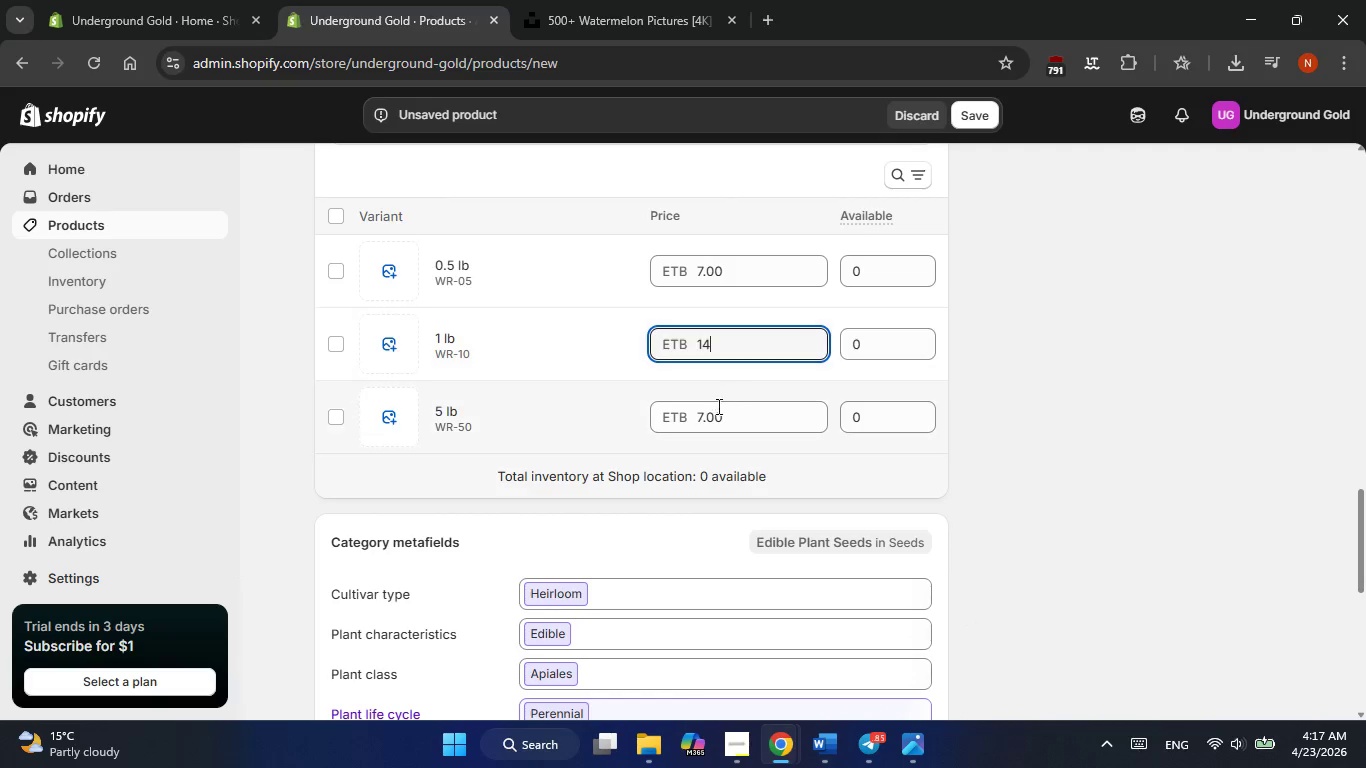 
left_click([712, 411])
 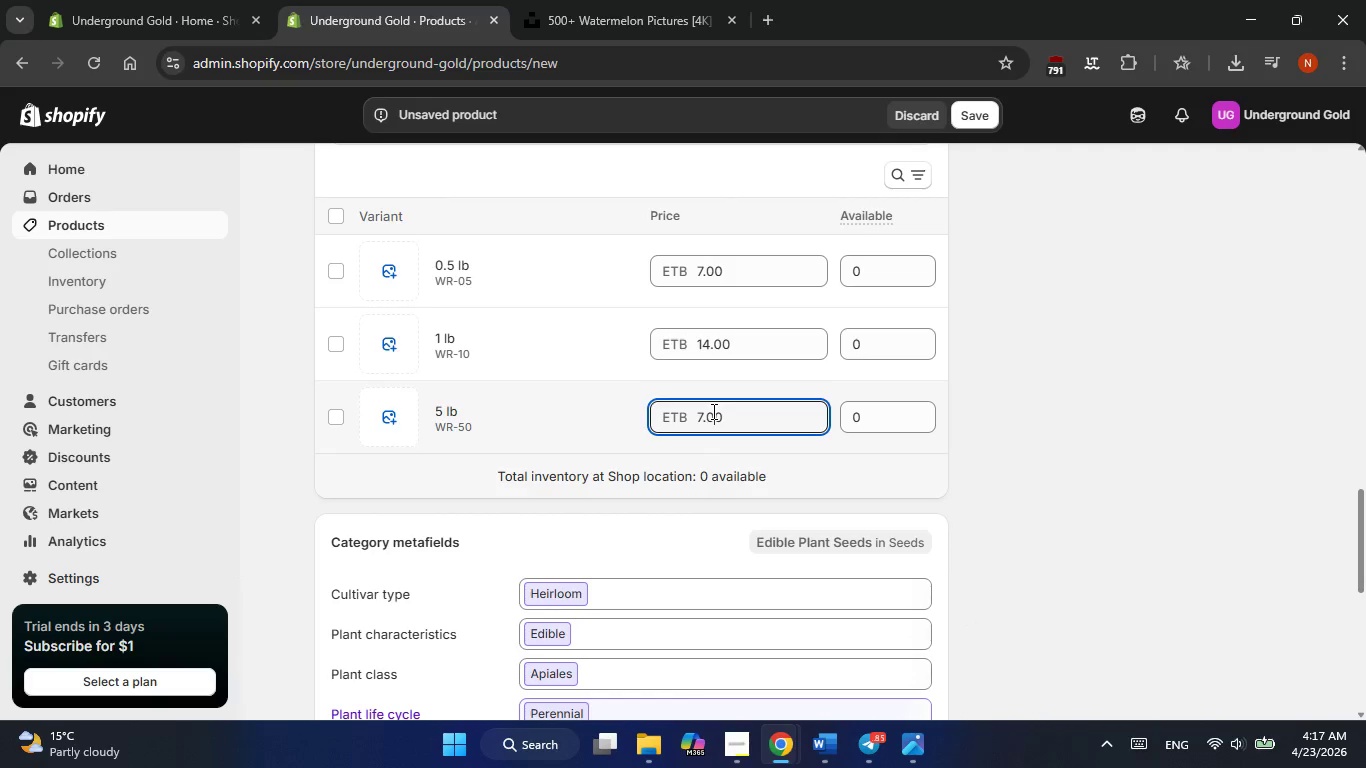 
key(Alt+Tab)
 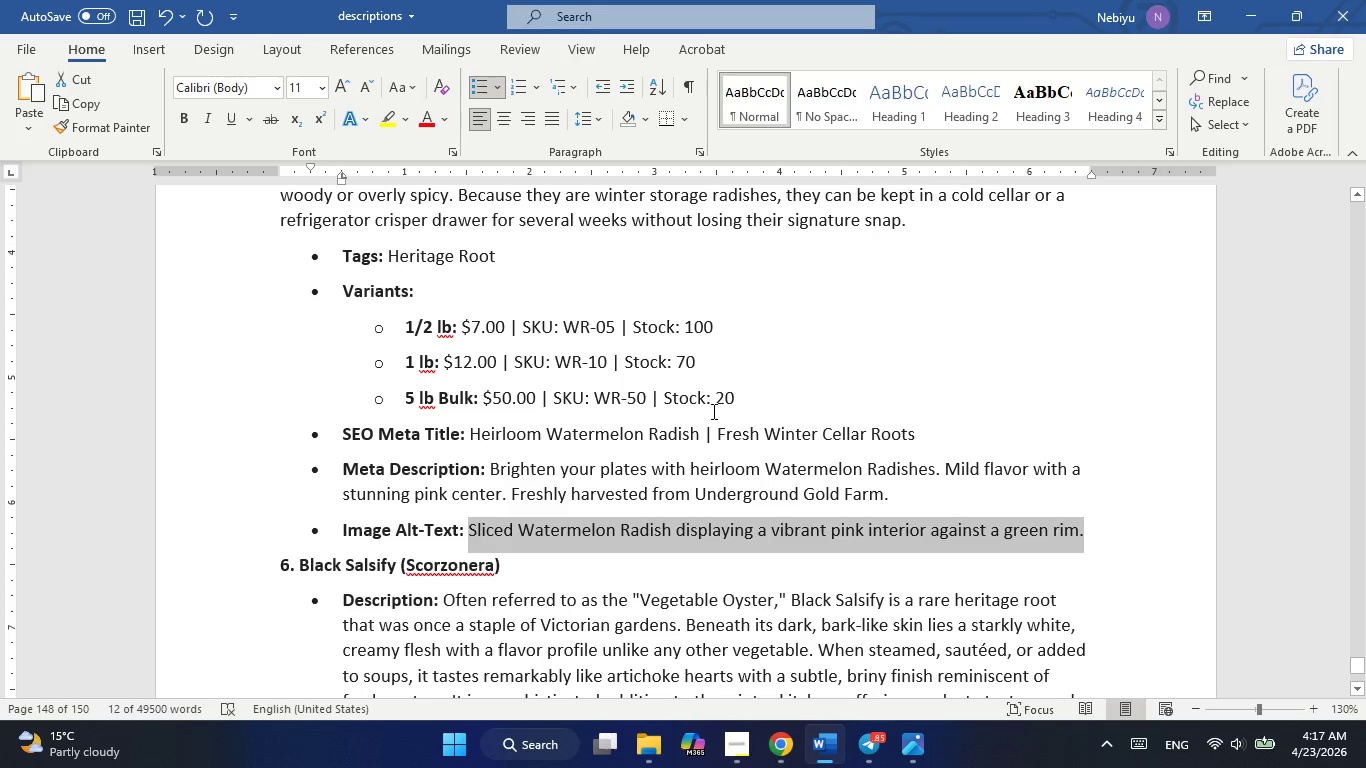 
key(Tab)
 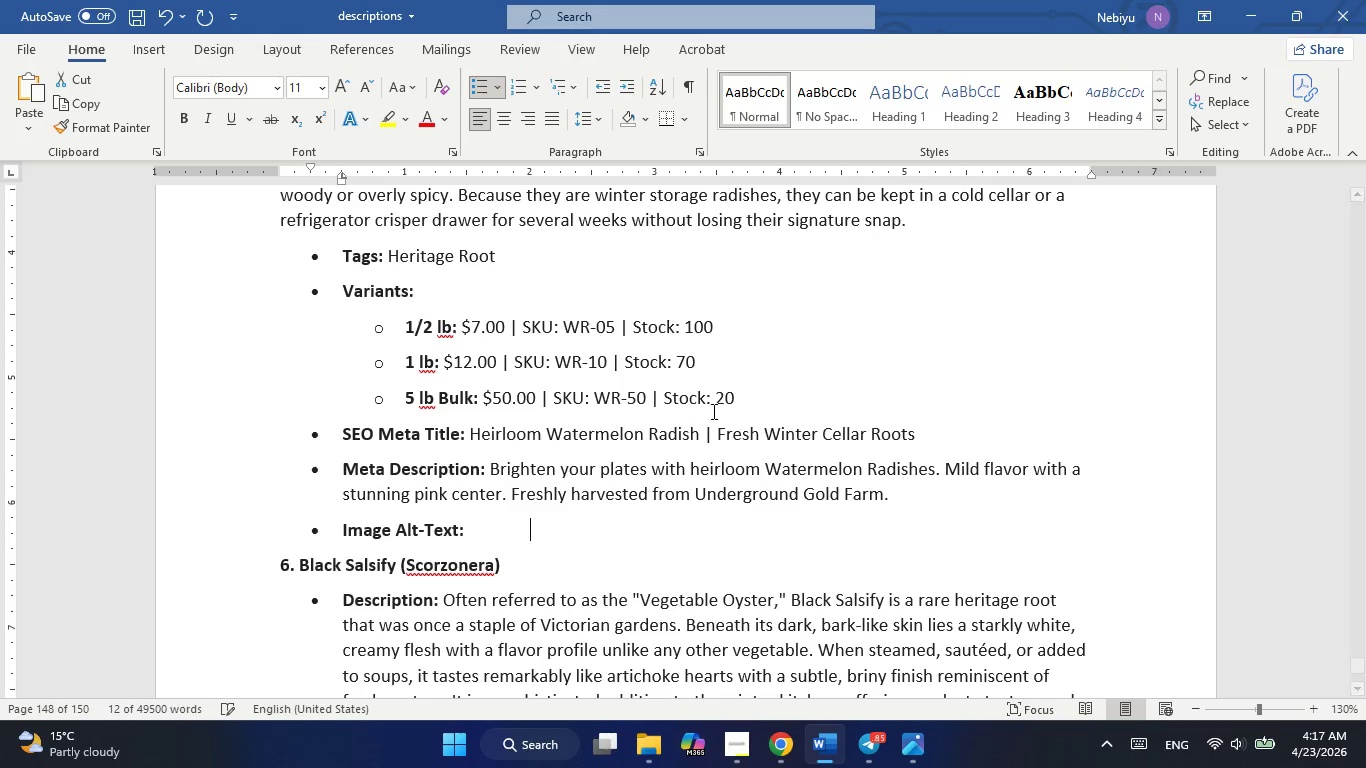 
key(Alt+AltLeft)
 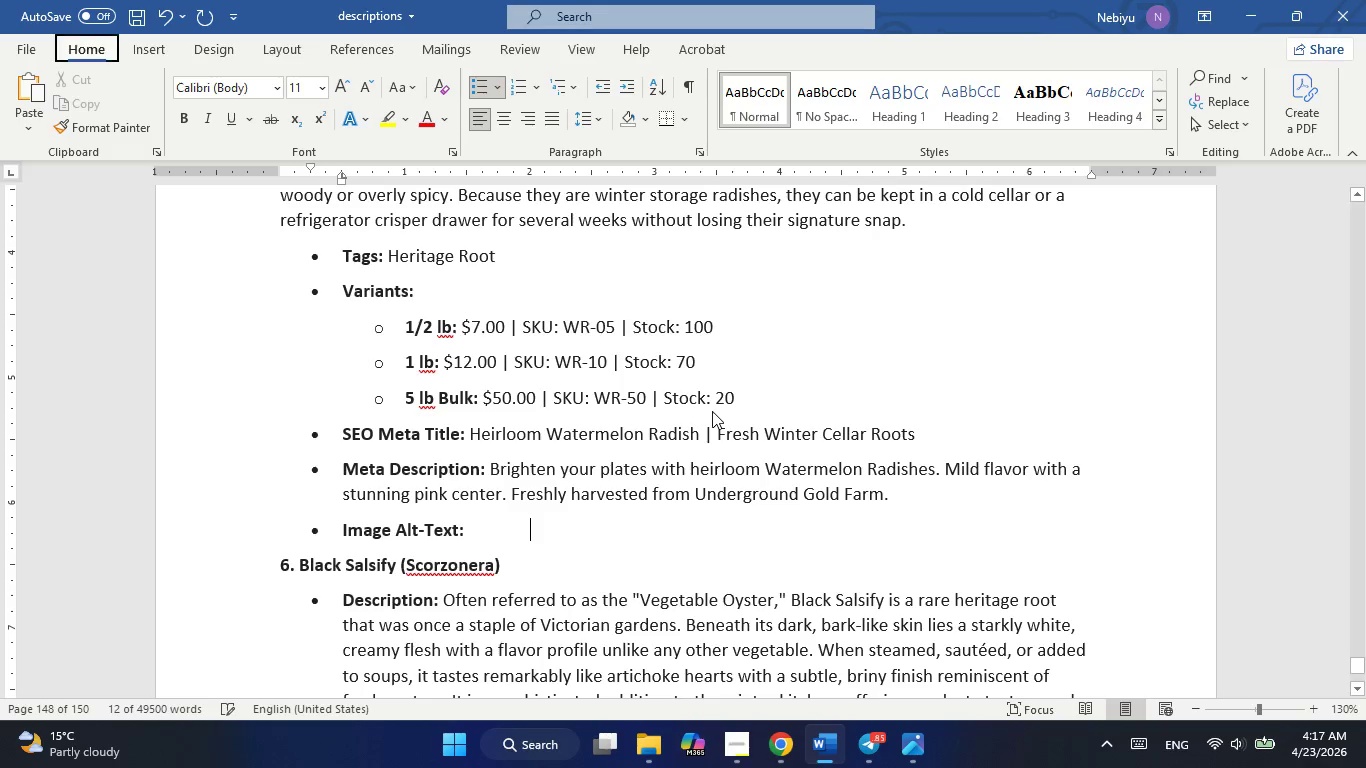 
key(Alt+AltLeft)
 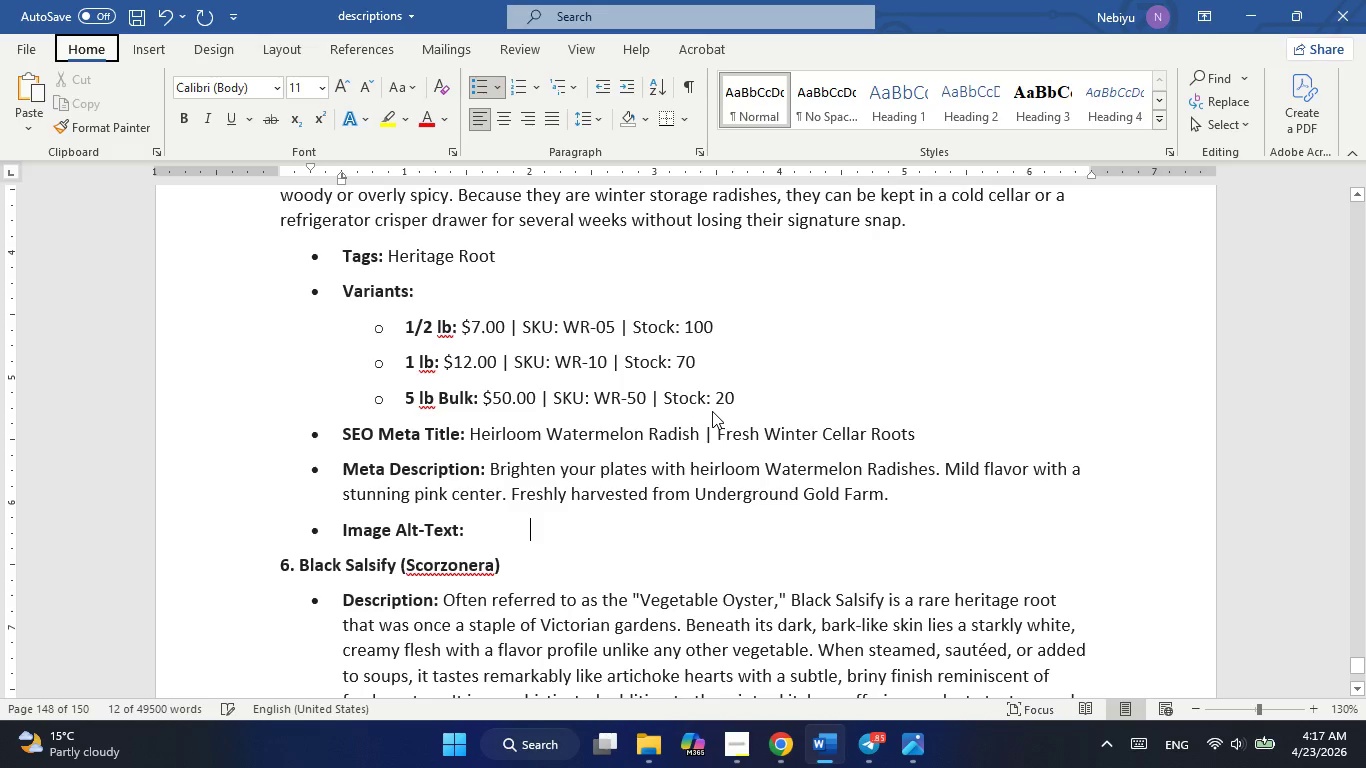 
key(Alt+Tab)
 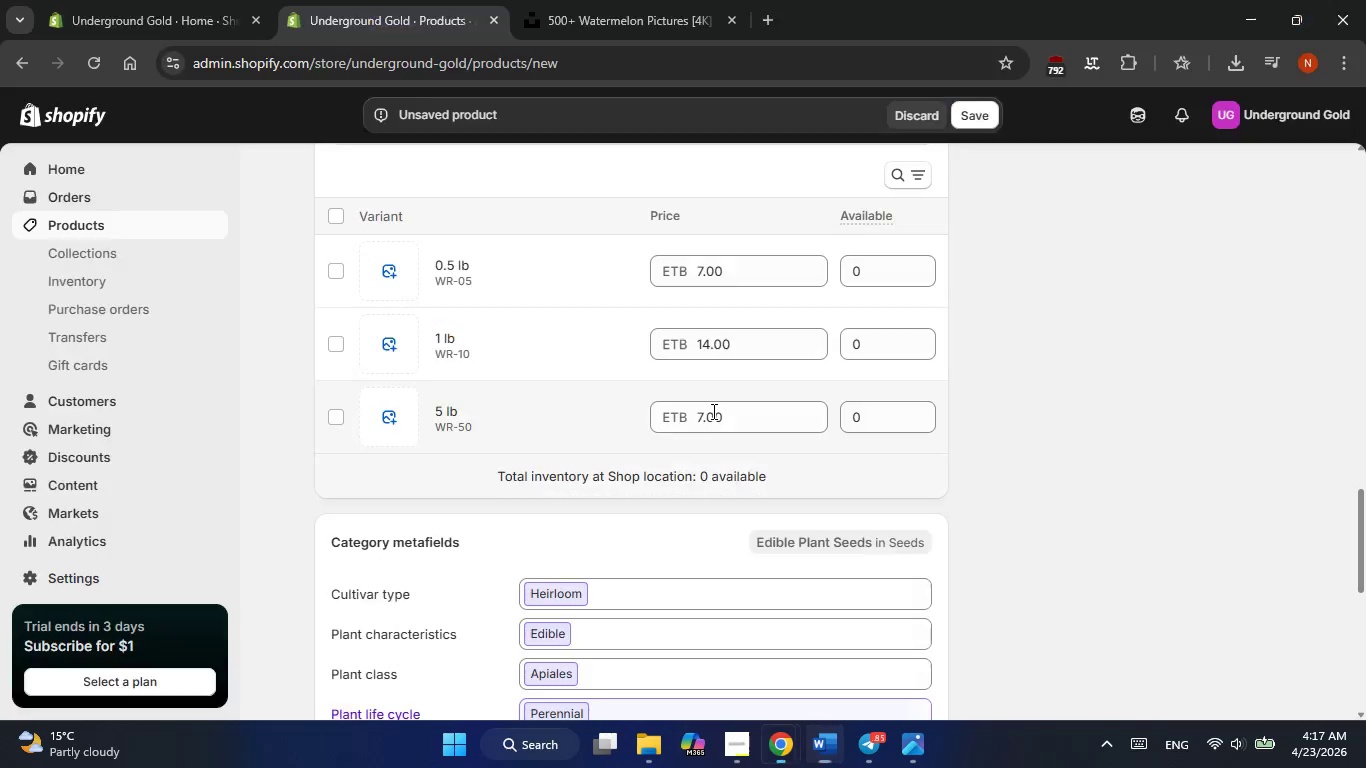 
key(Alt+AltLeft)
 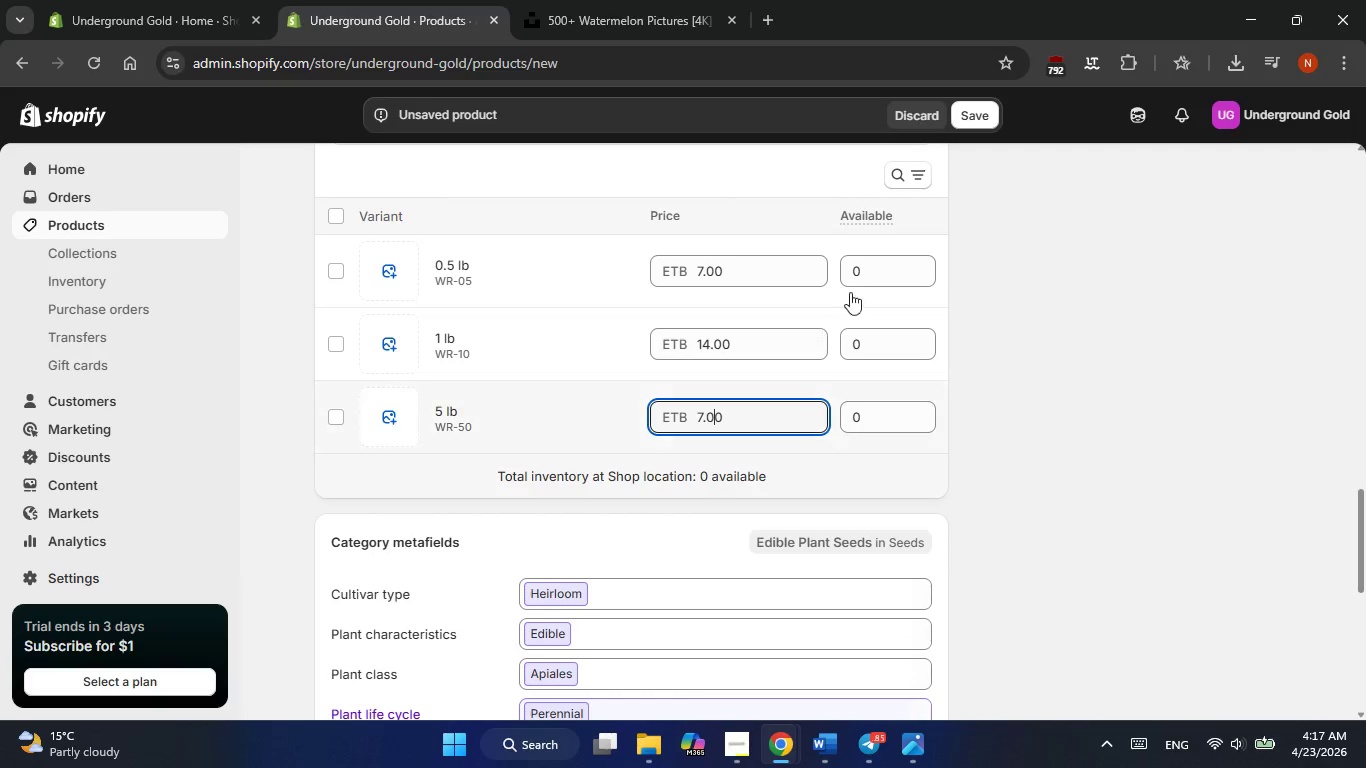 
left_click([869, 274])
 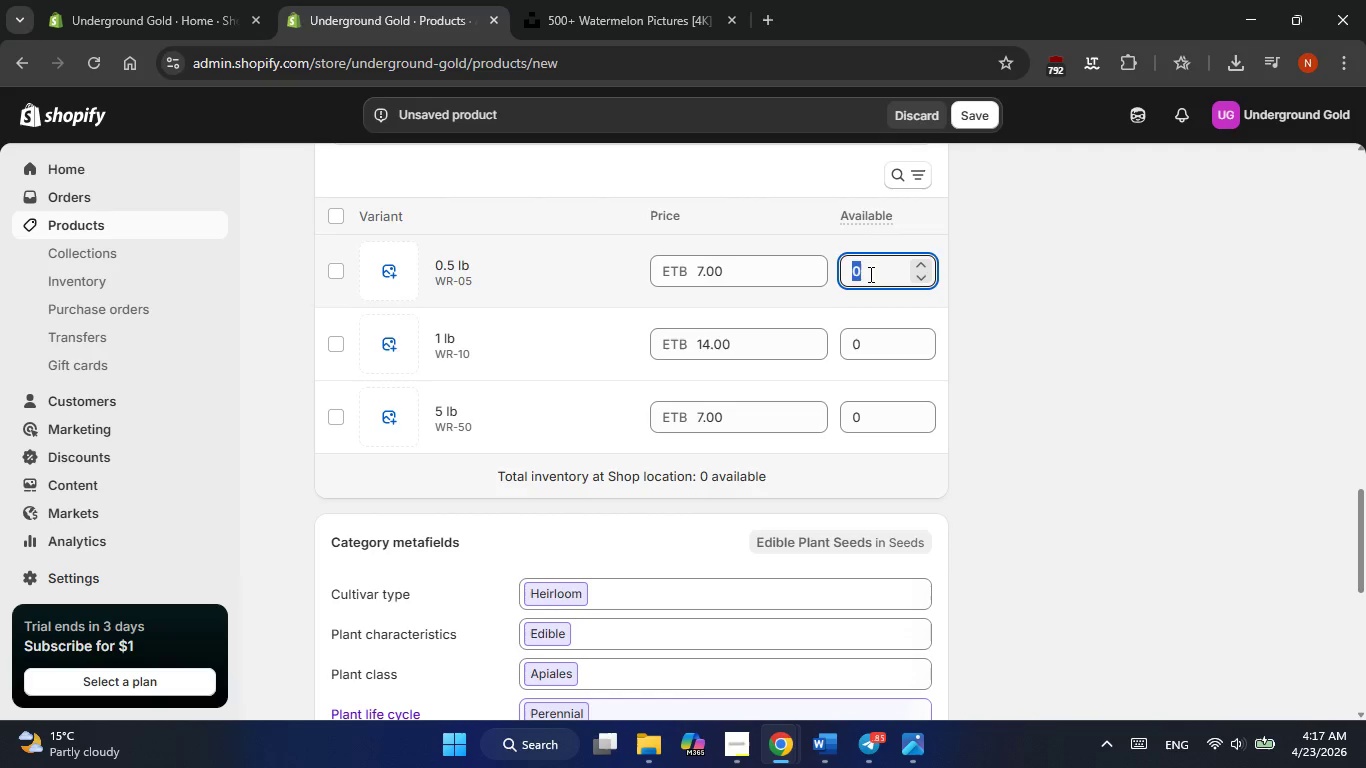 
key(Numpad1)
 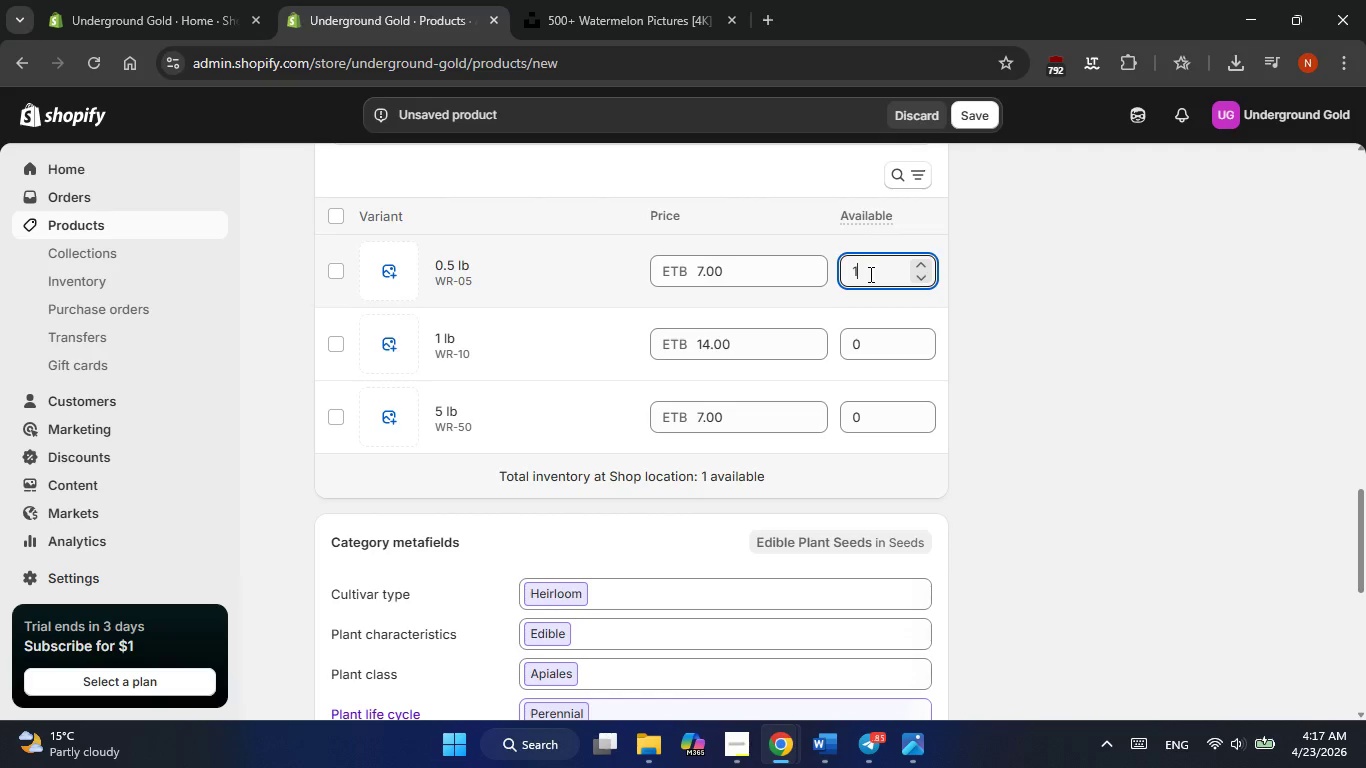 
key(Numpad0)
 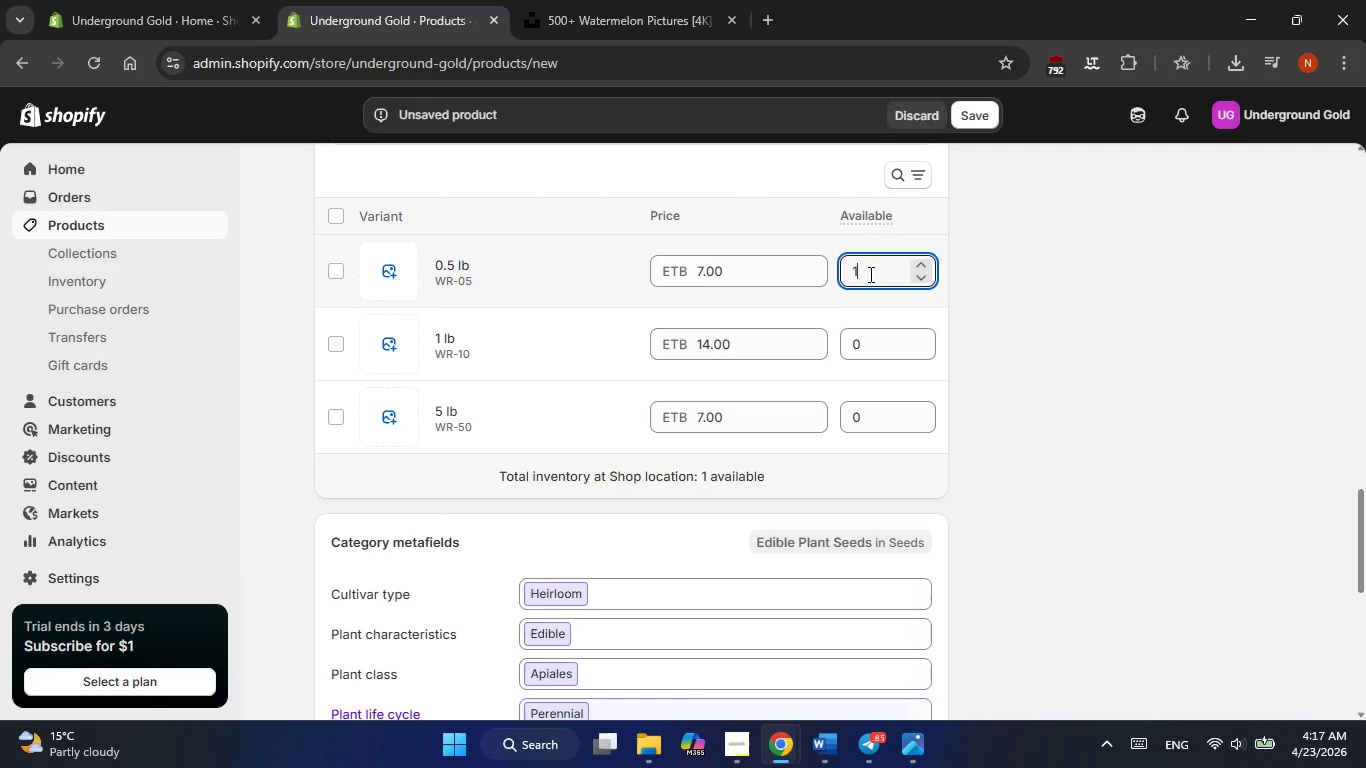 
key(Numpad0)
 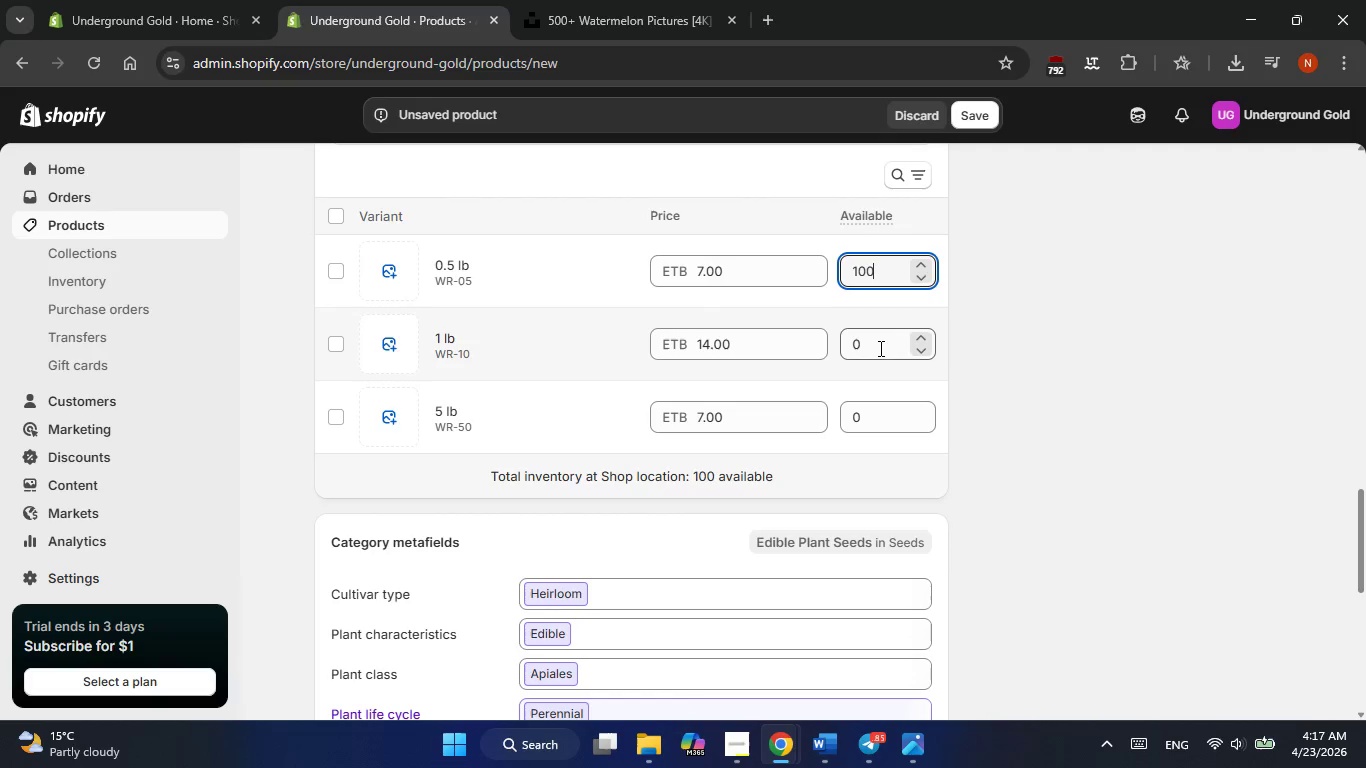 
left_click([879, 348])
 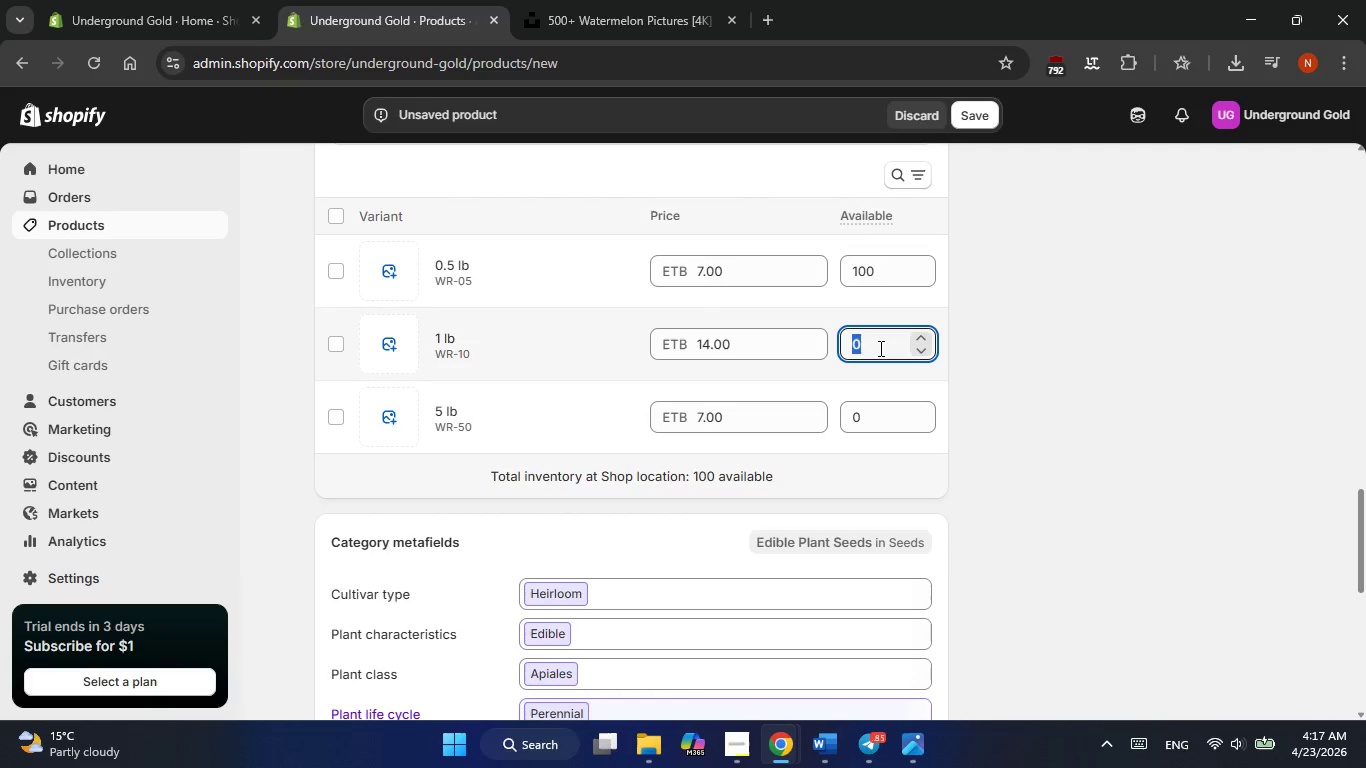 
key(Numpad7)
 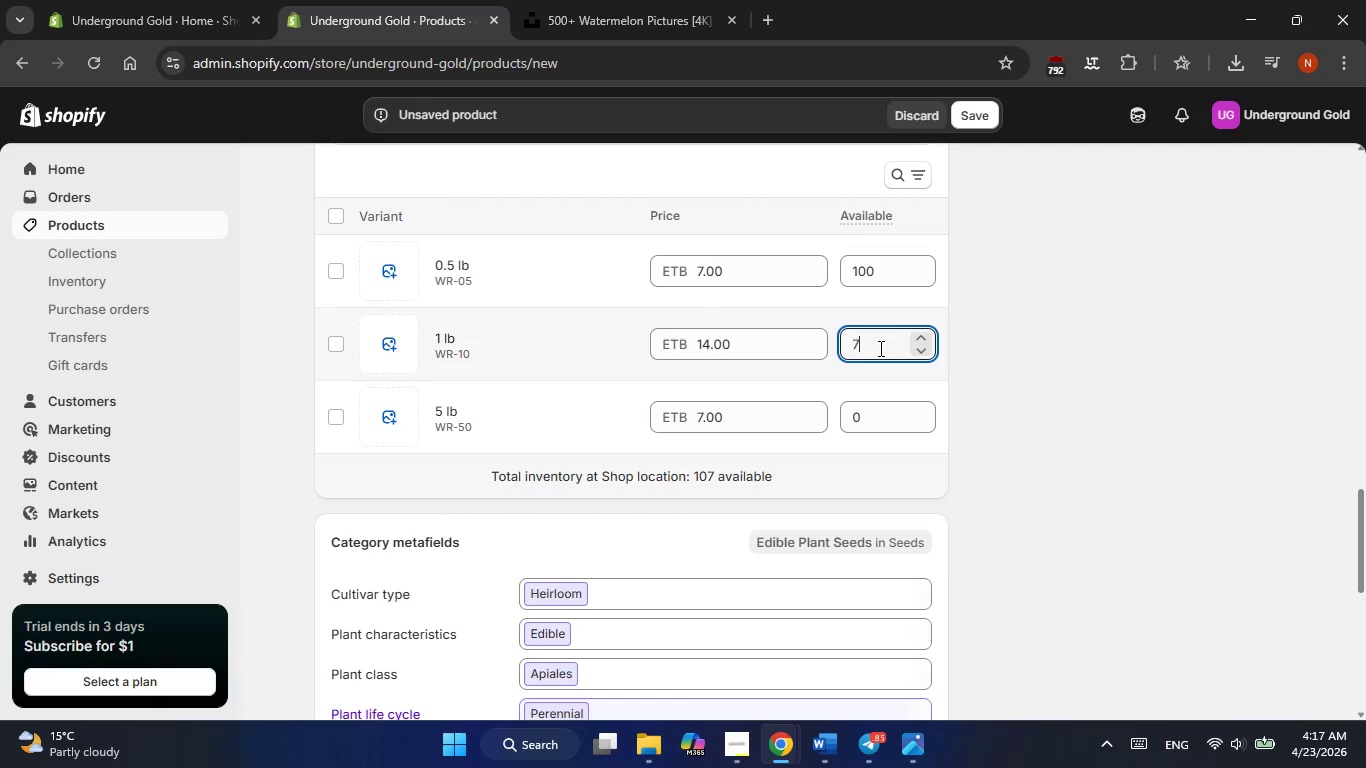 
key(Numpad0)
 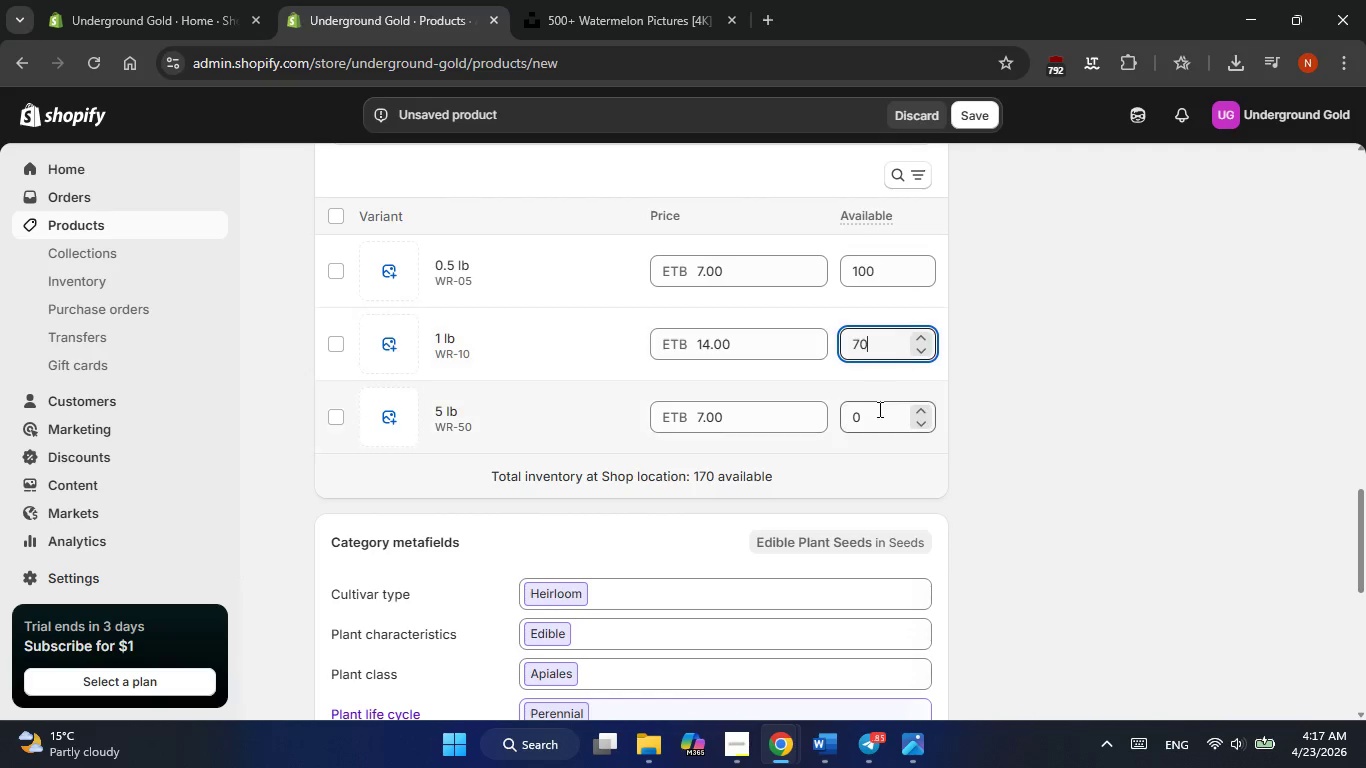 
left_click([878, 409])
 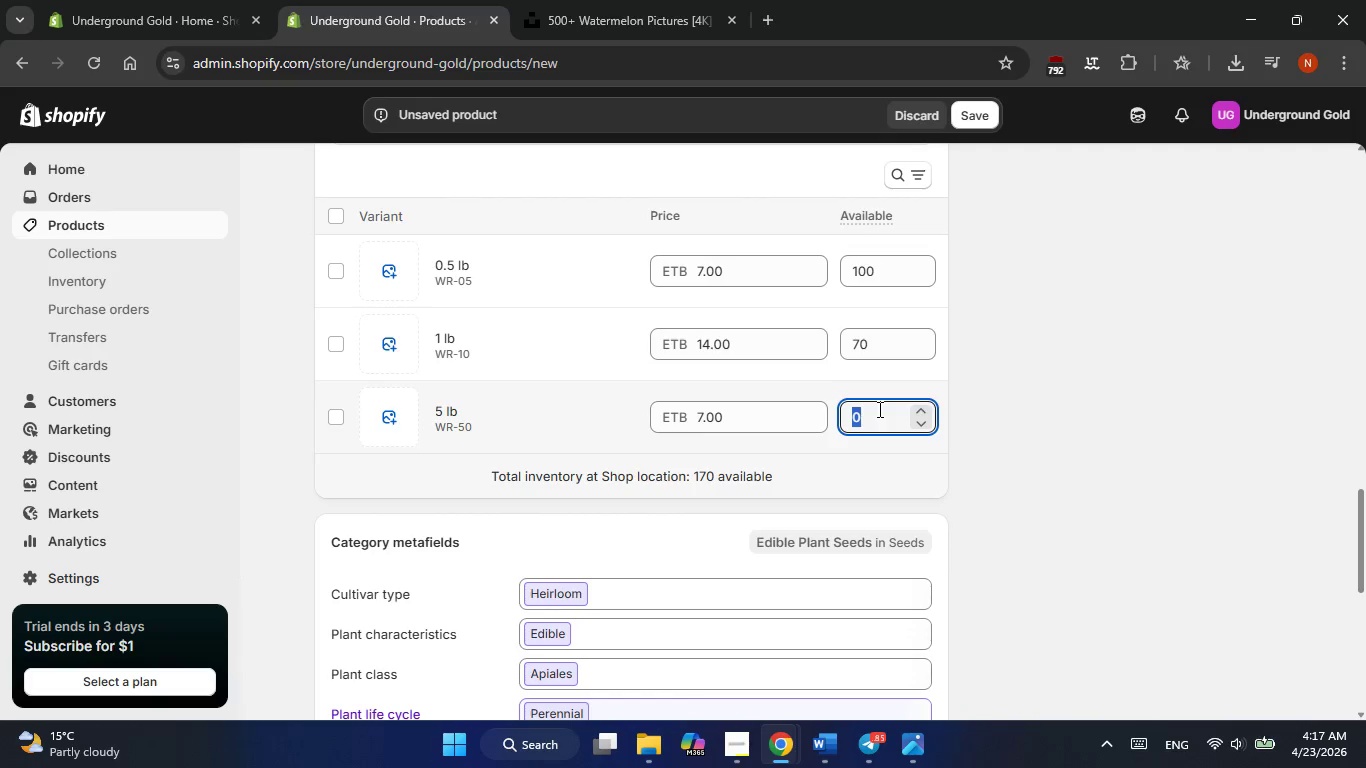 
key(Numpad2)
 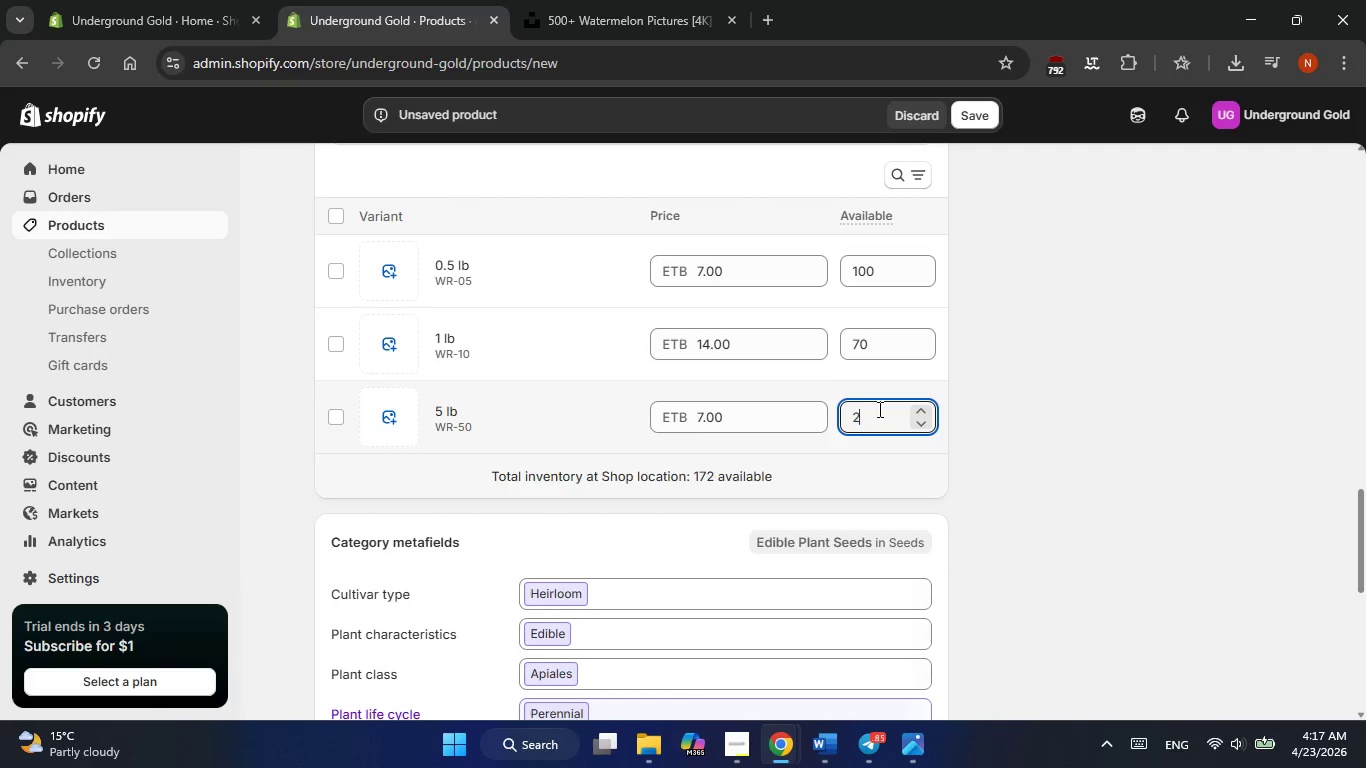 
key(Numpad0)
 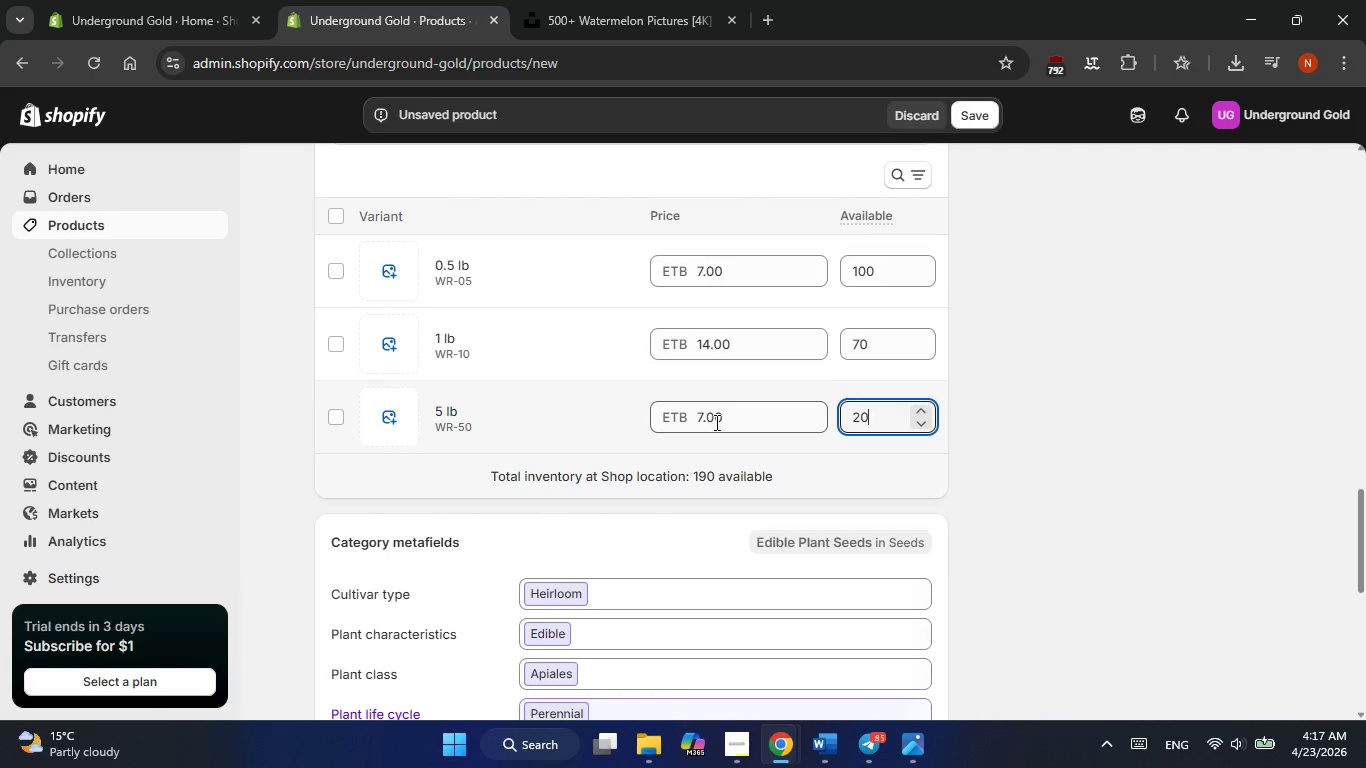 
double_click([717, 422])
 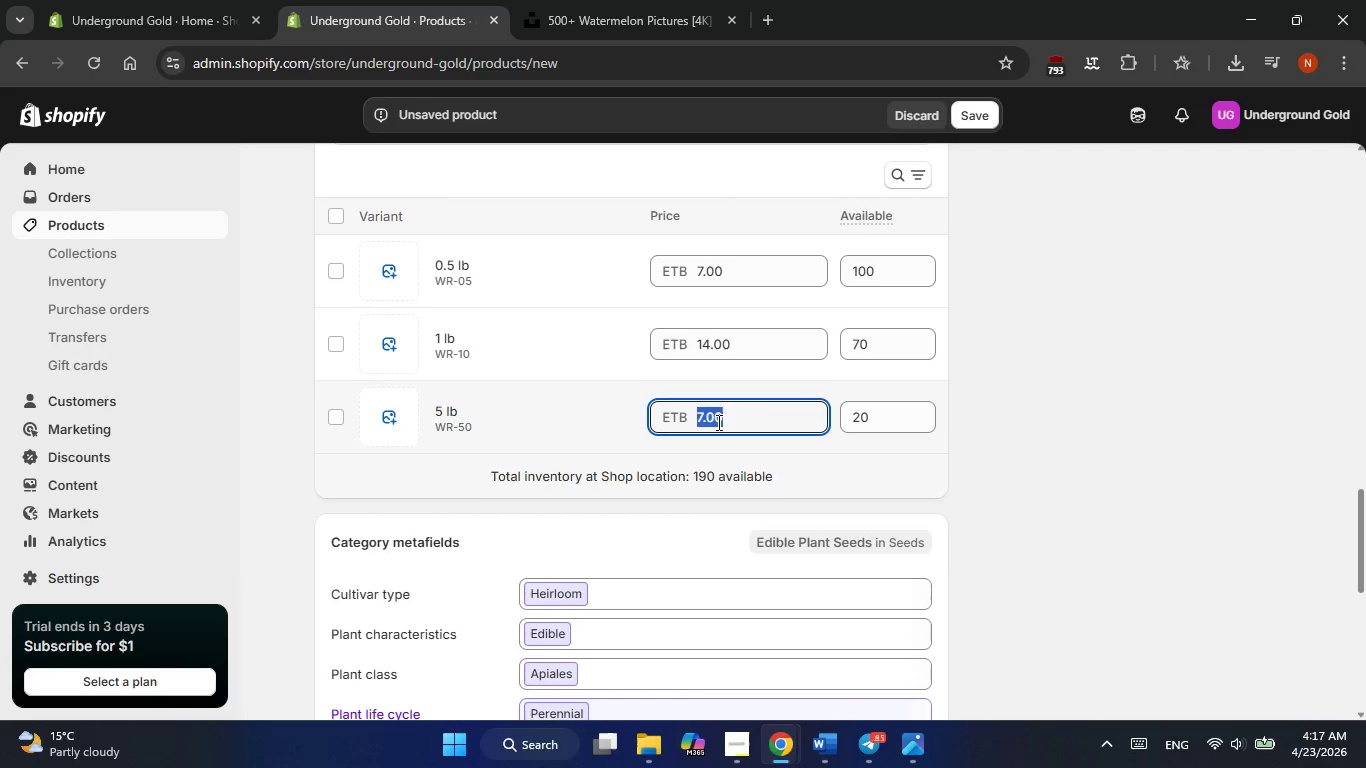 
key(Numpad5)
 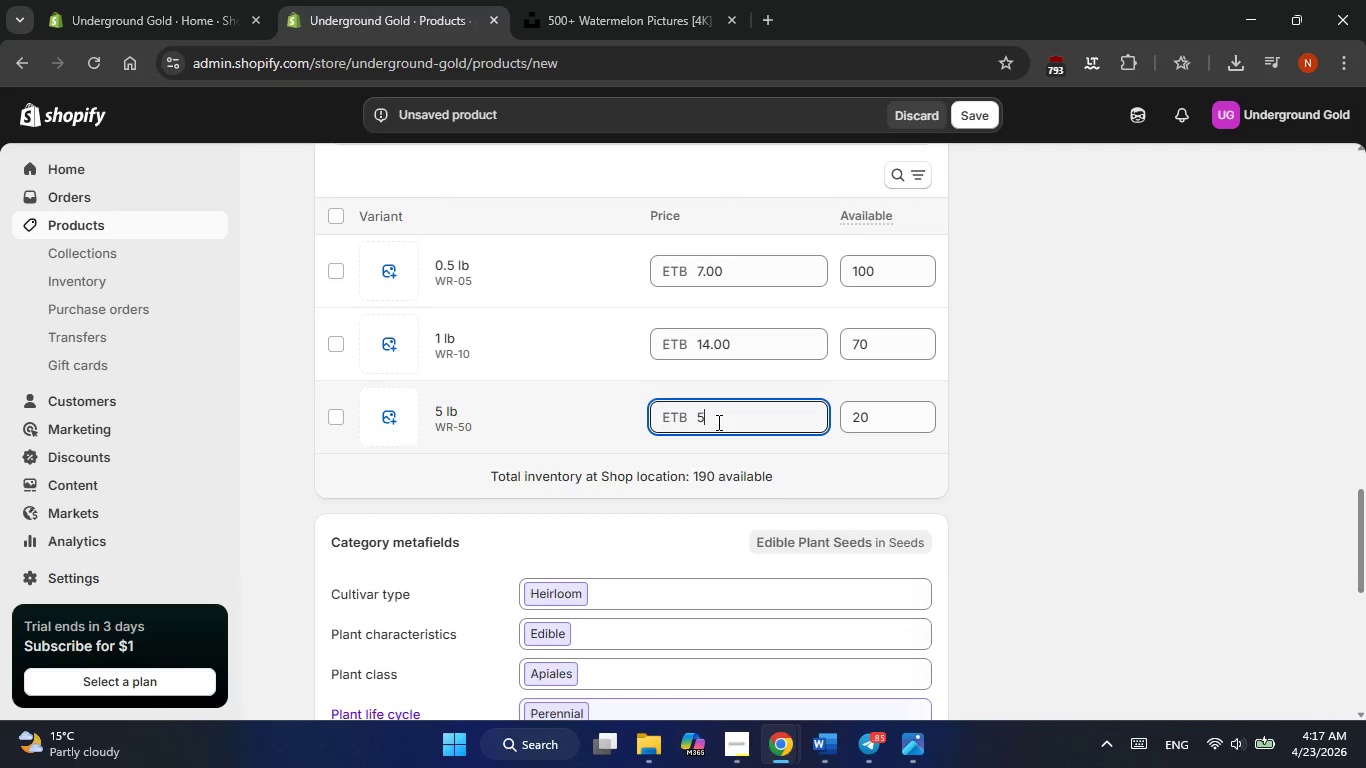 
key(Numpad5)
 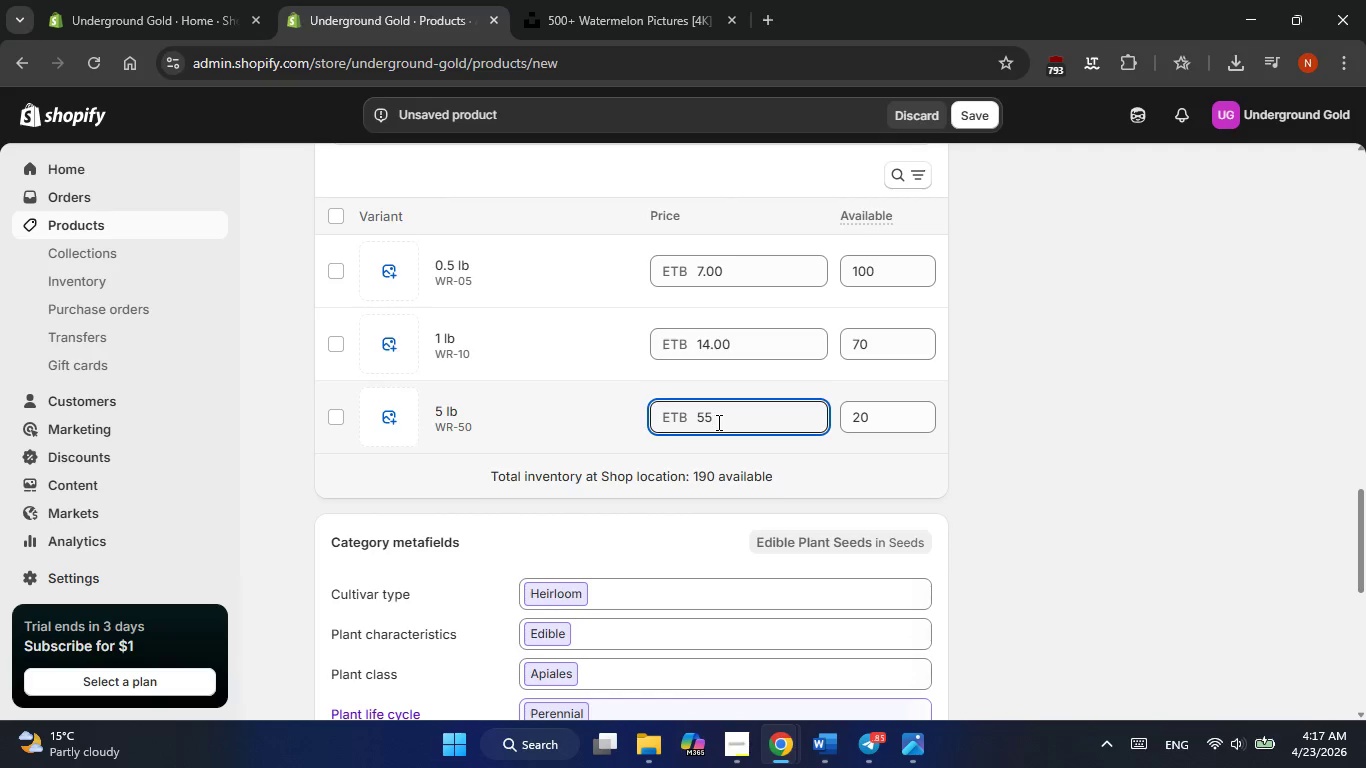 
key(Backspace)
 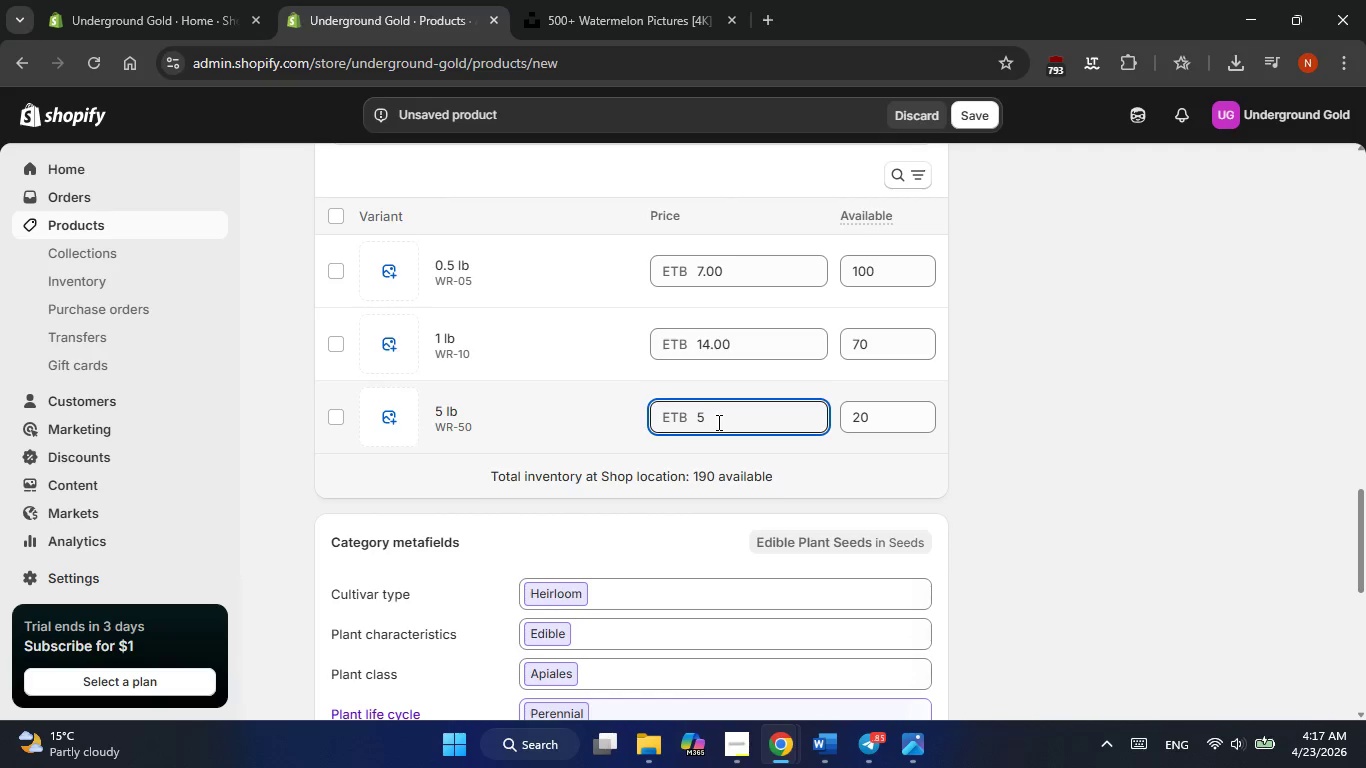 
key(Numpad0)
 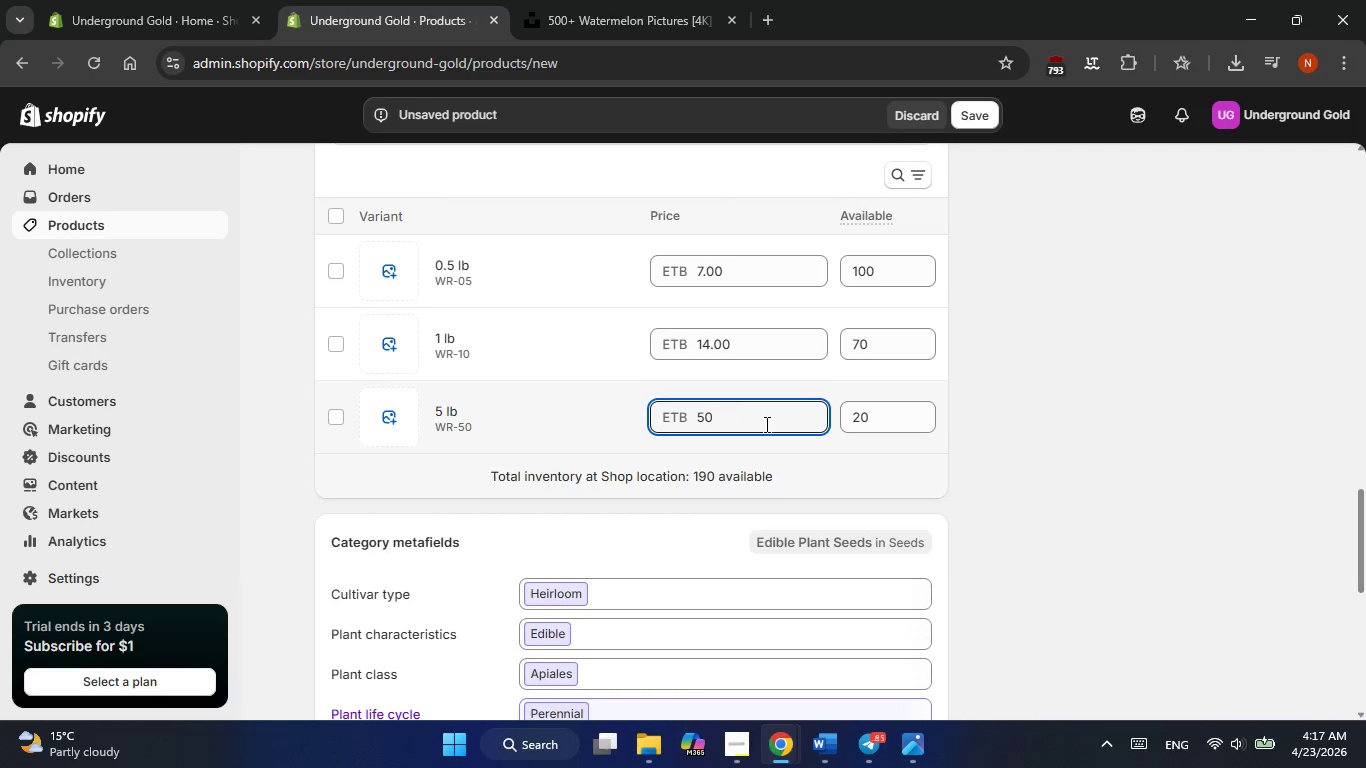 
left_click([999, 459])
 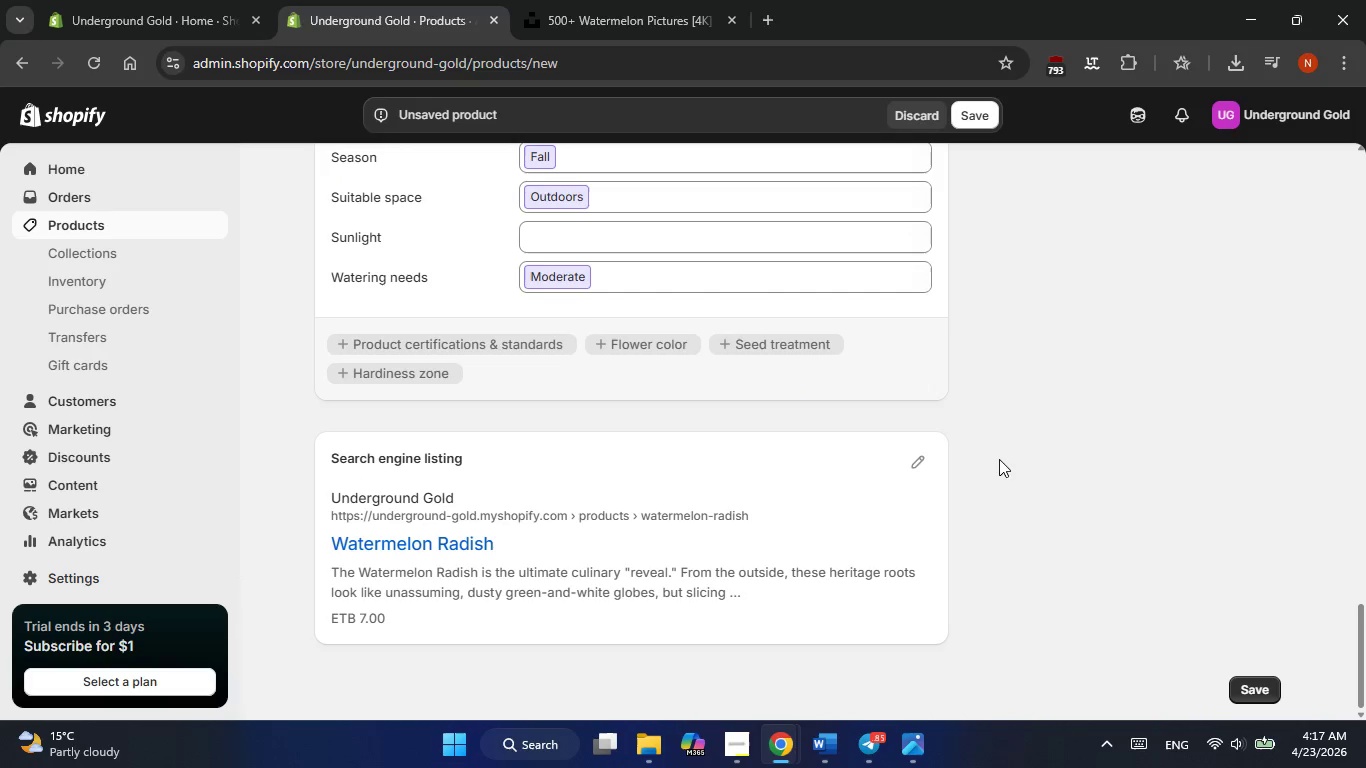 
left_click([920, 466])
 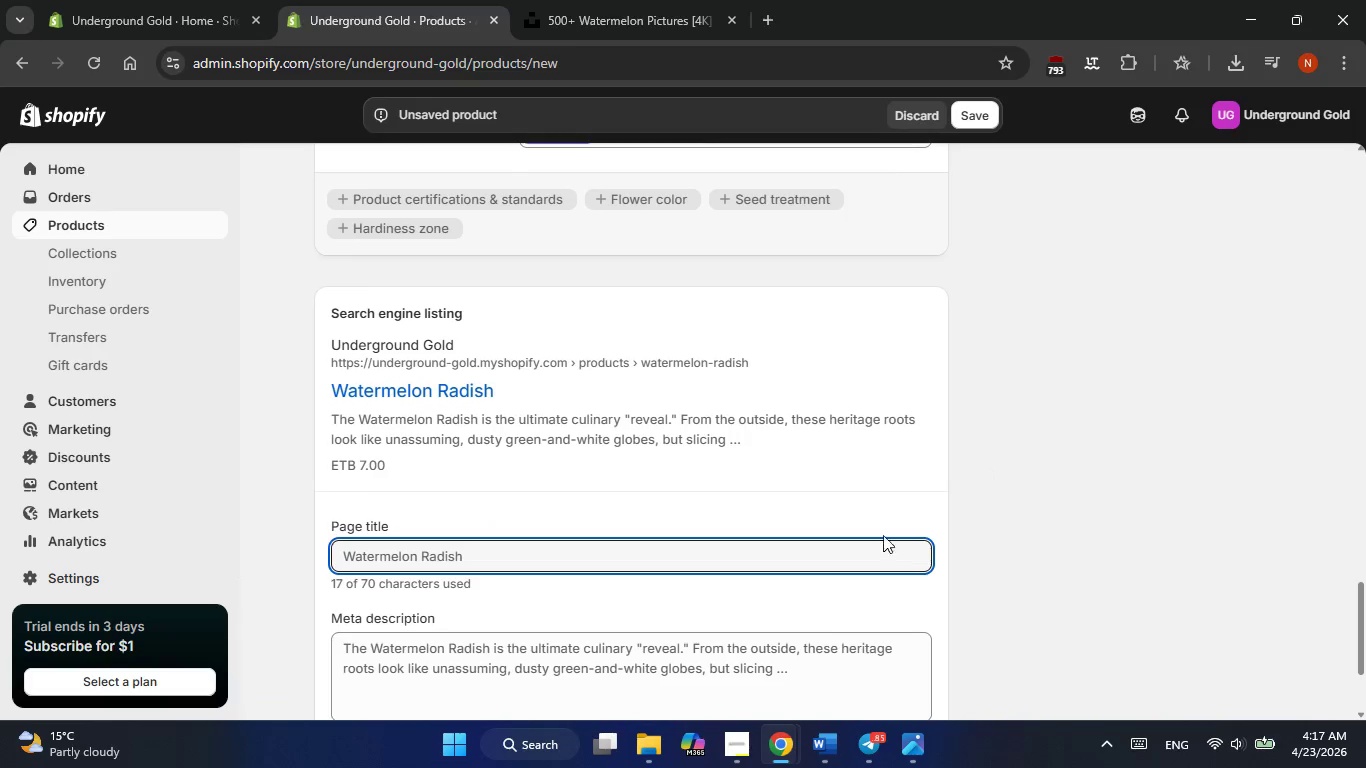 
mouse_move([786, 759])
 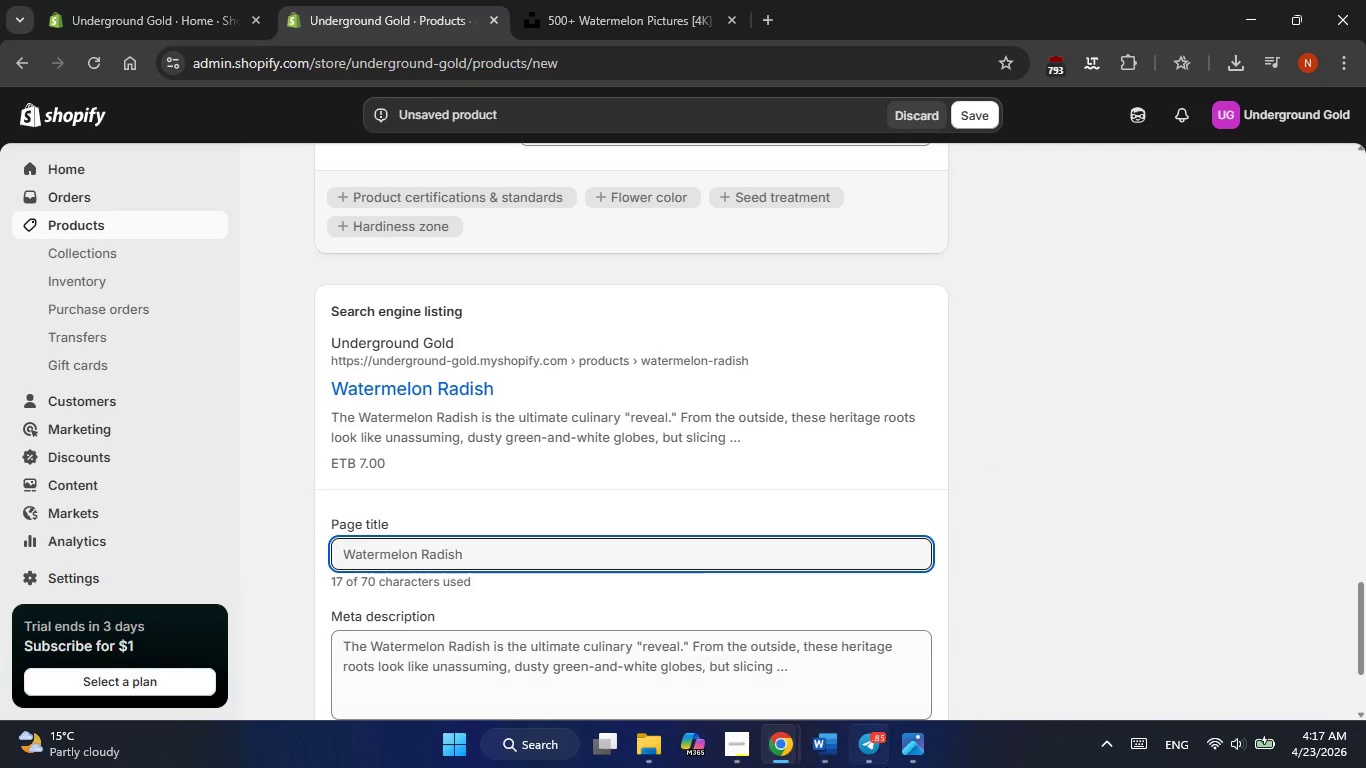 
left_click([814, 745])
 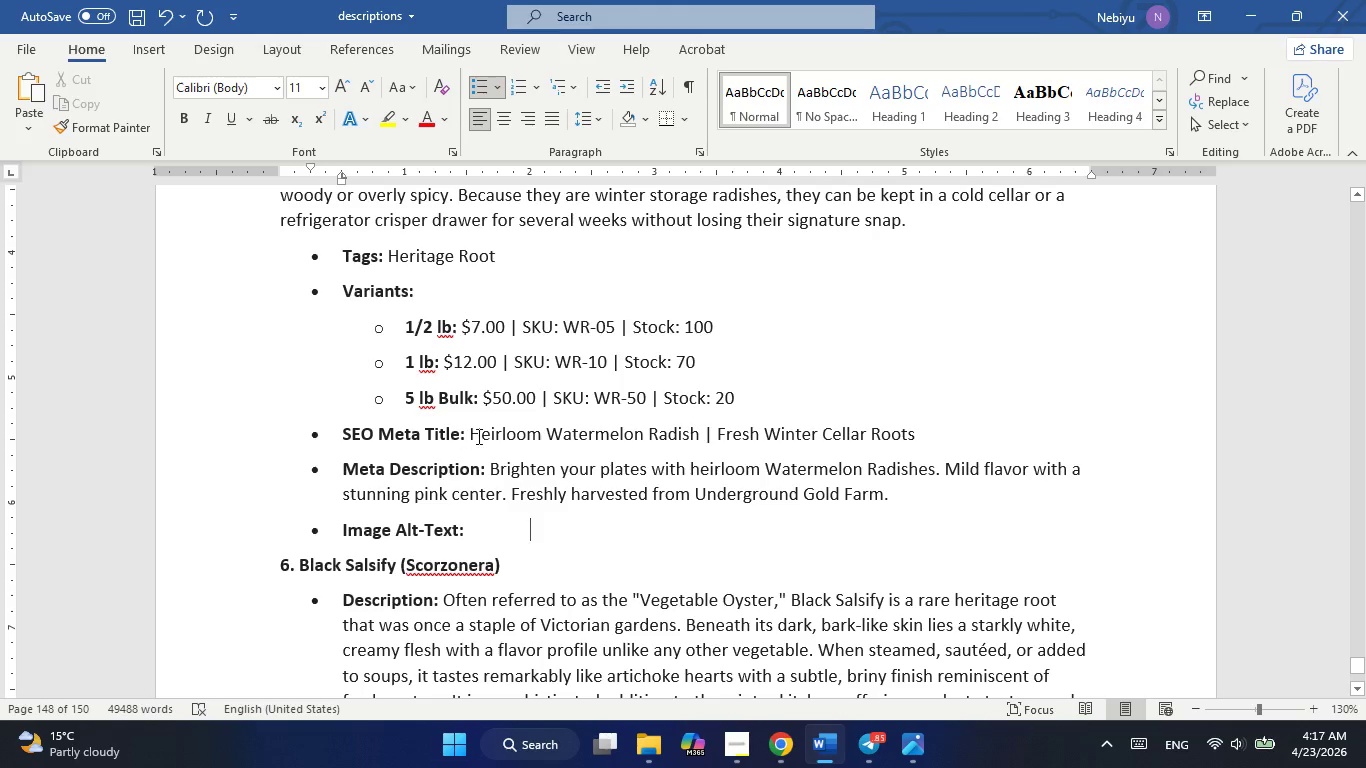 
left_click_drag(start_coordinate=[475, 433], to_coordinate=[949, 432])
 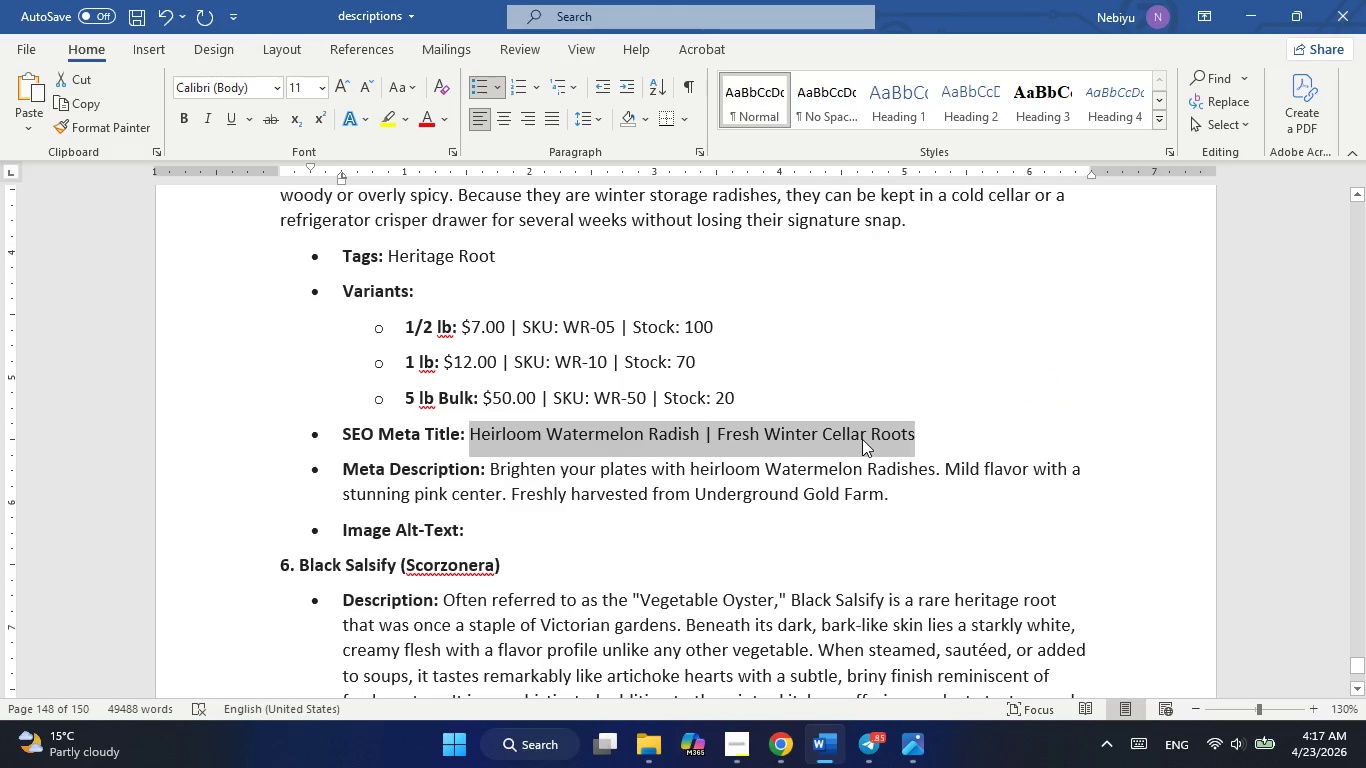 
right_click([862, 439])
 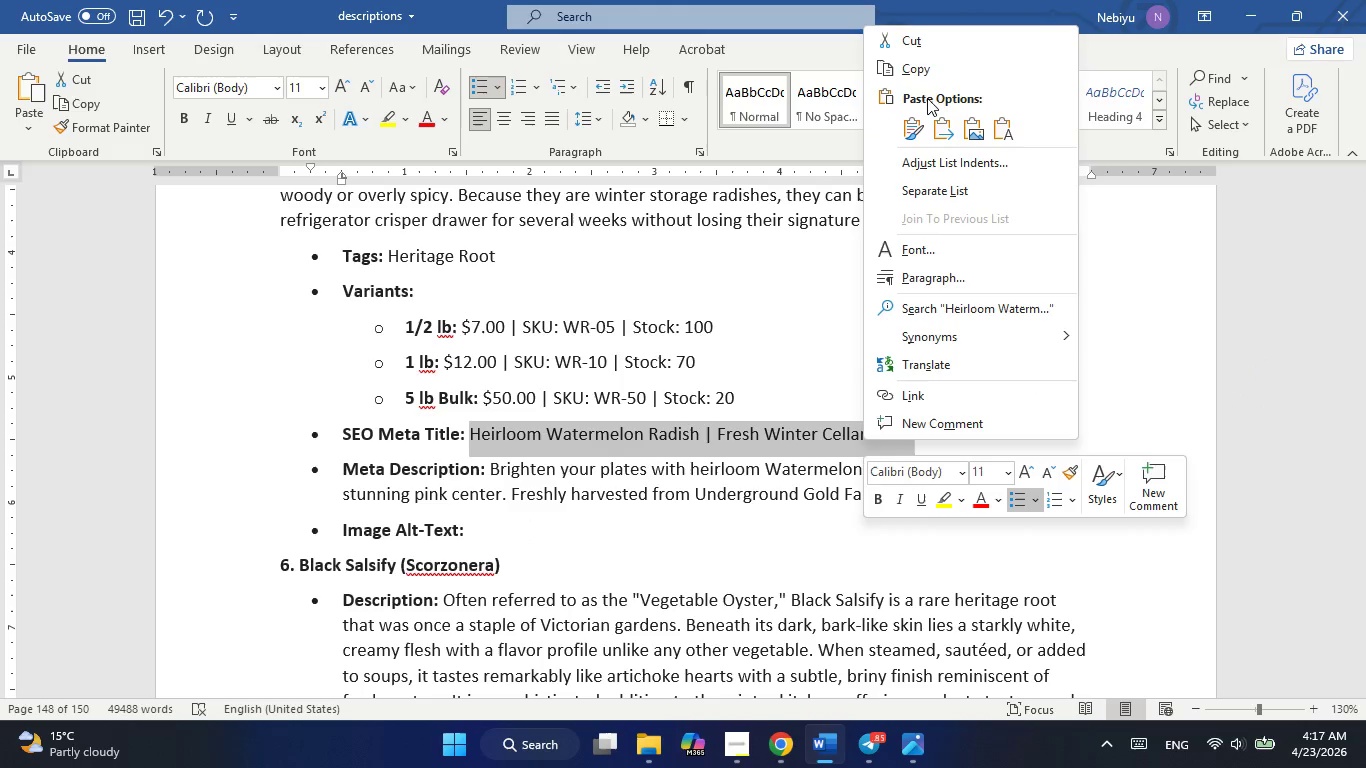 
left_click([929, 69])
 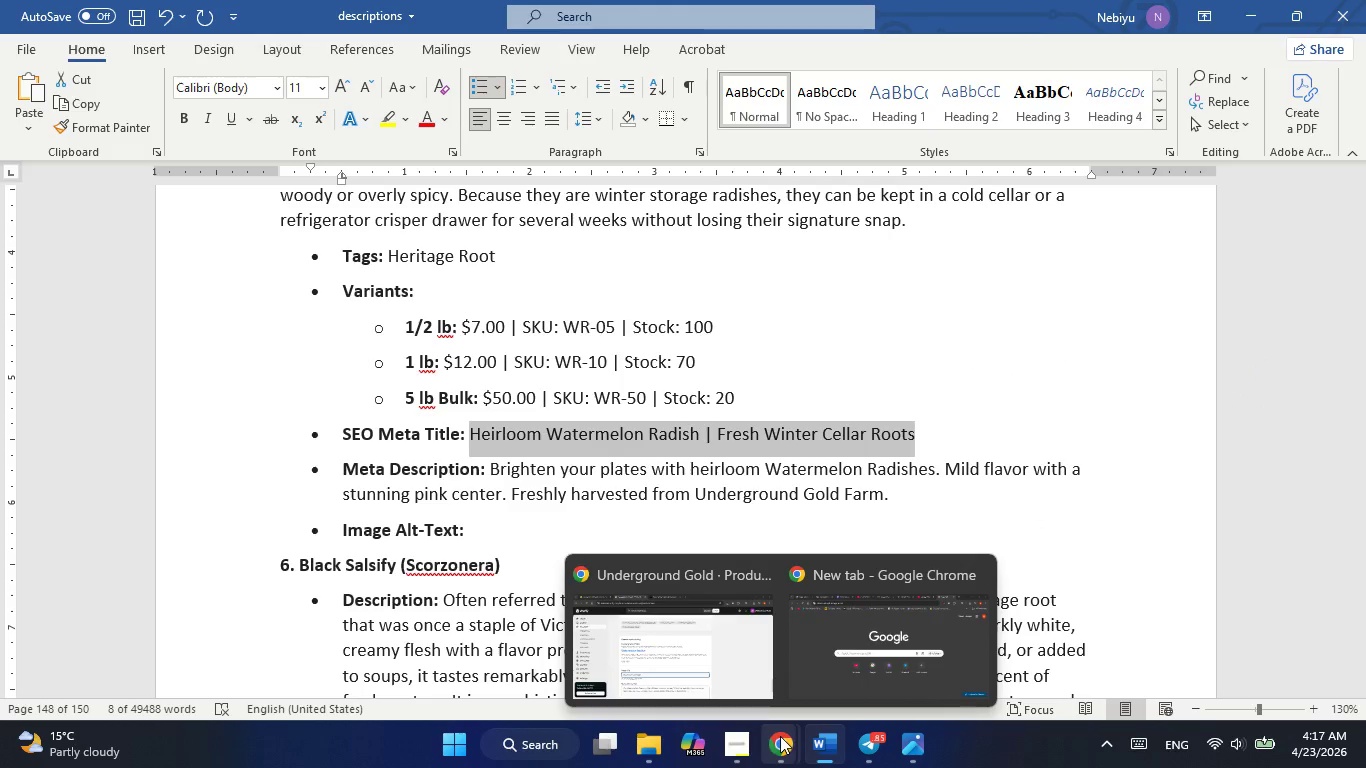 
left_click([709, 655])
 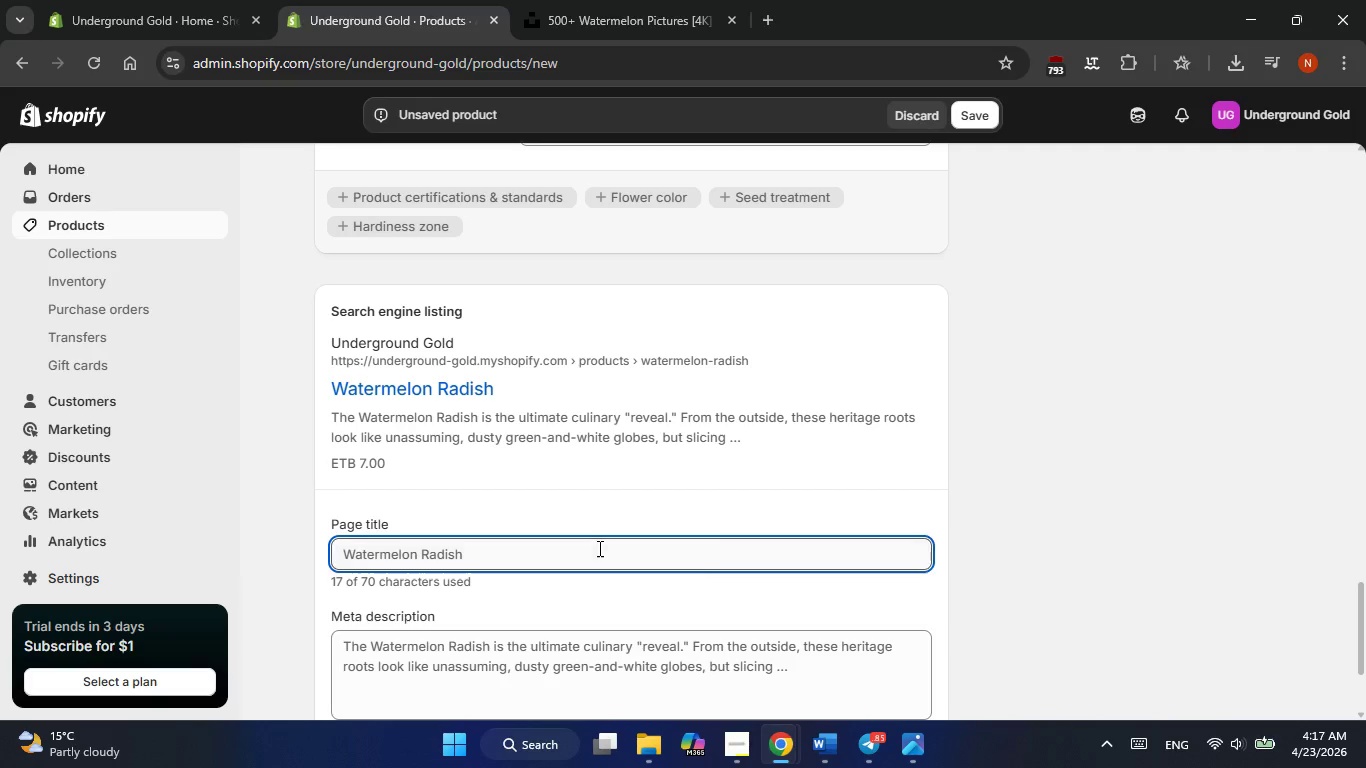 
double_click([598, 548])
 